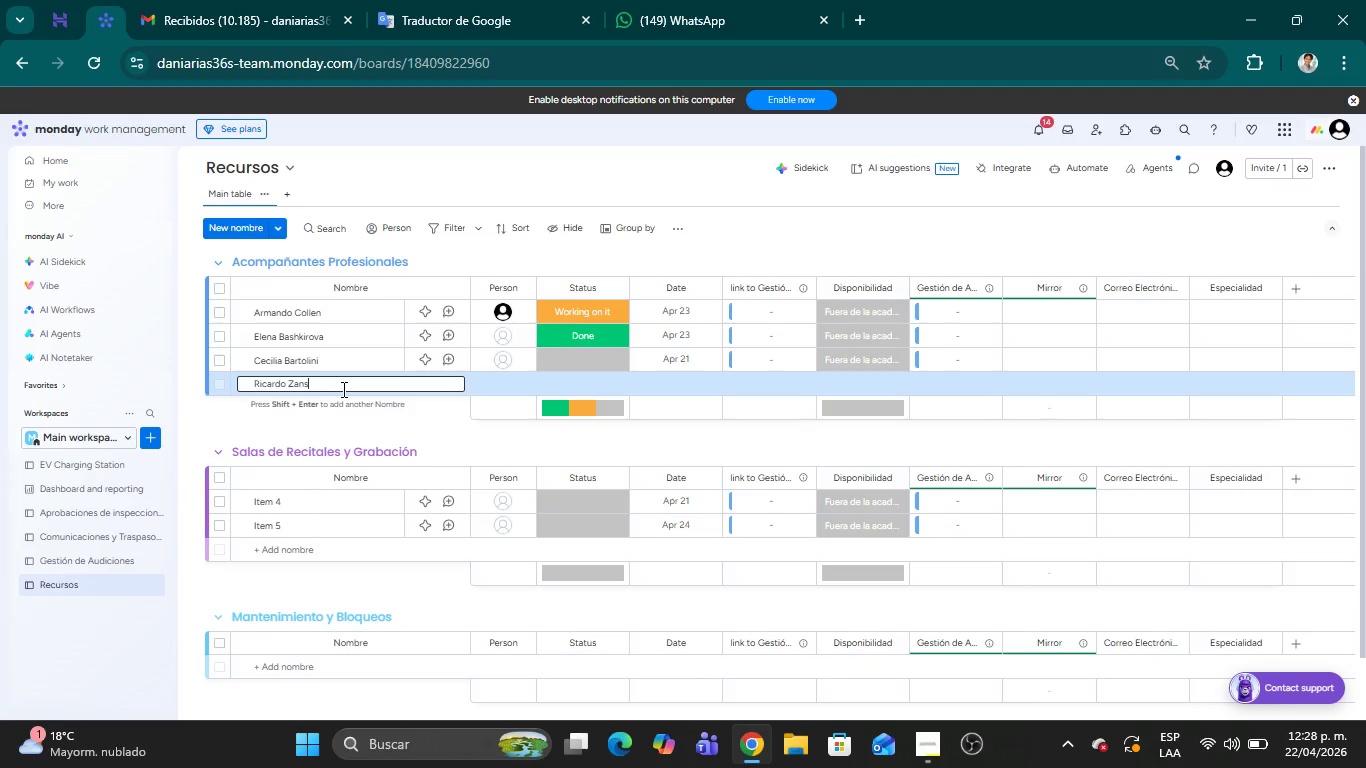 
wait(7.56)
 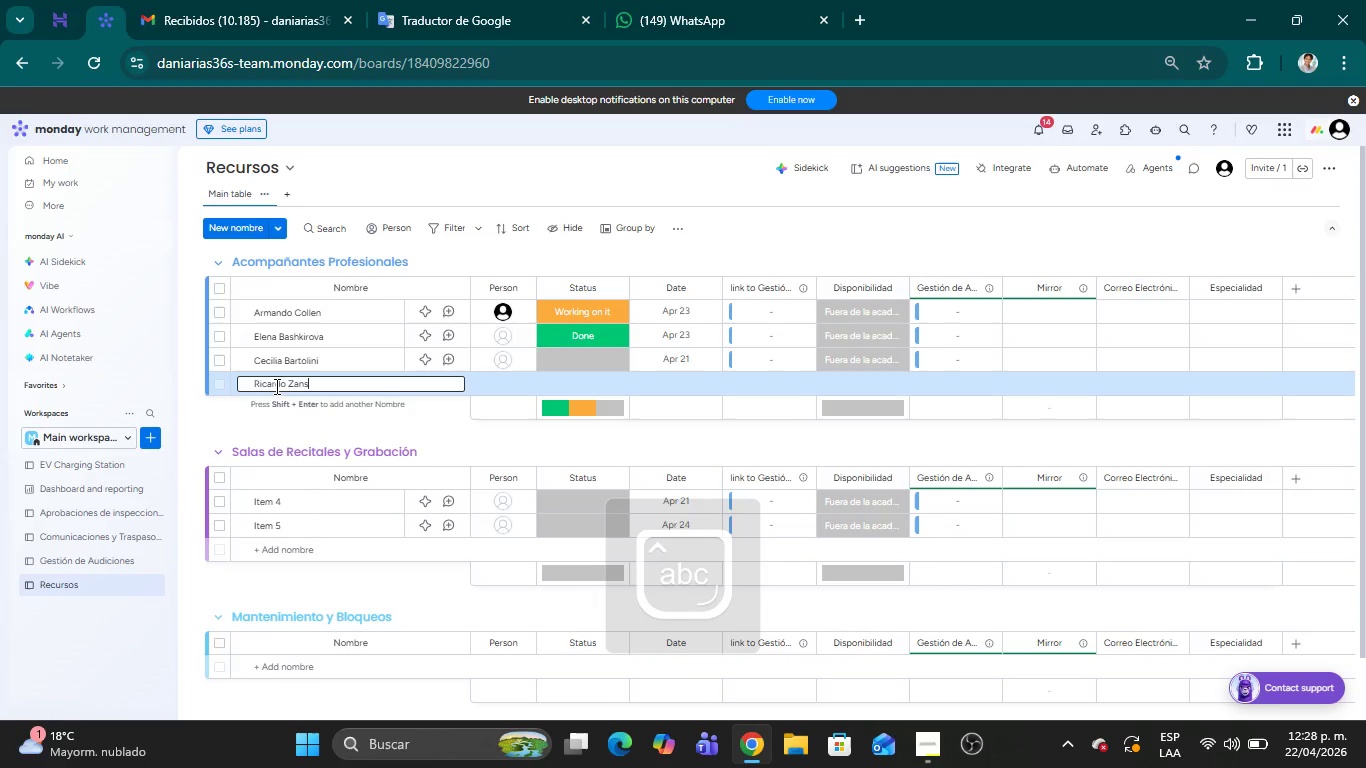 
key(Shift+ShiftLeft)
 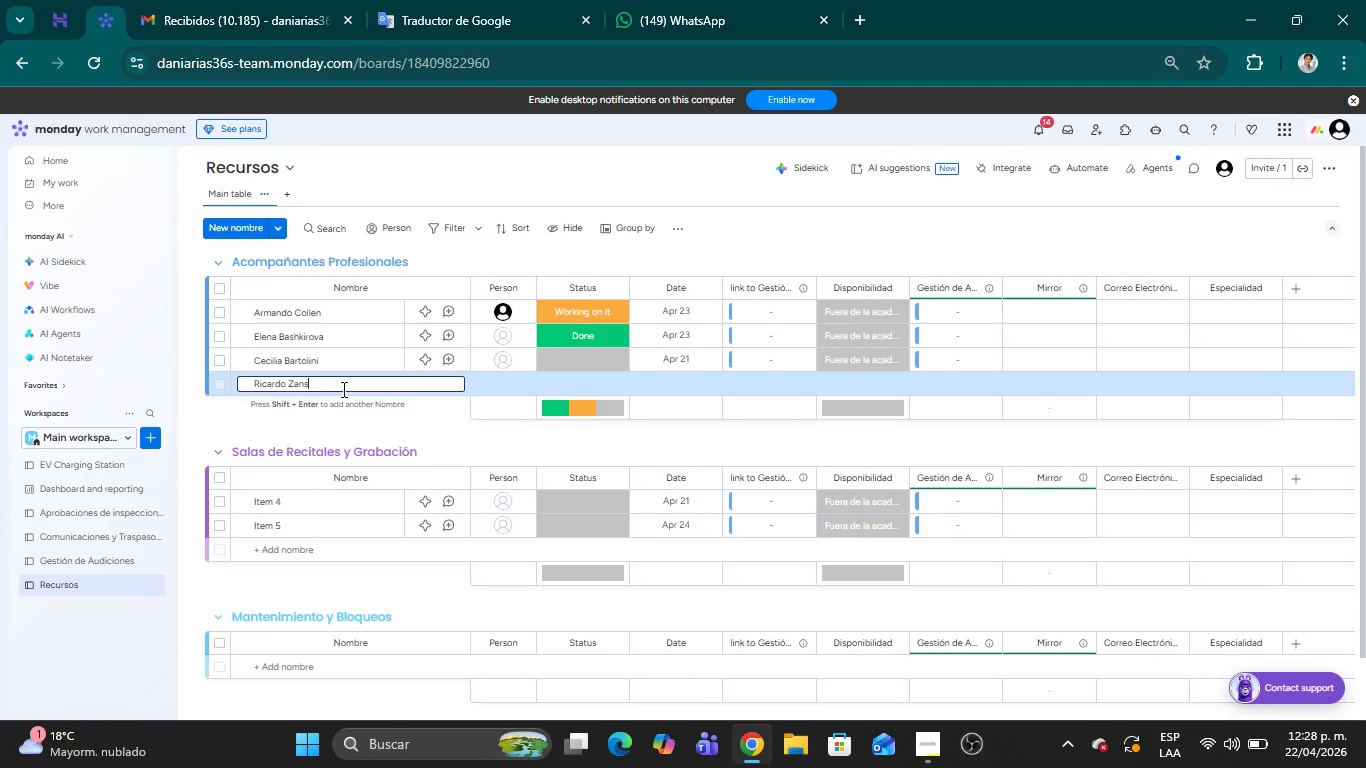 
key(Shift+Enter)
 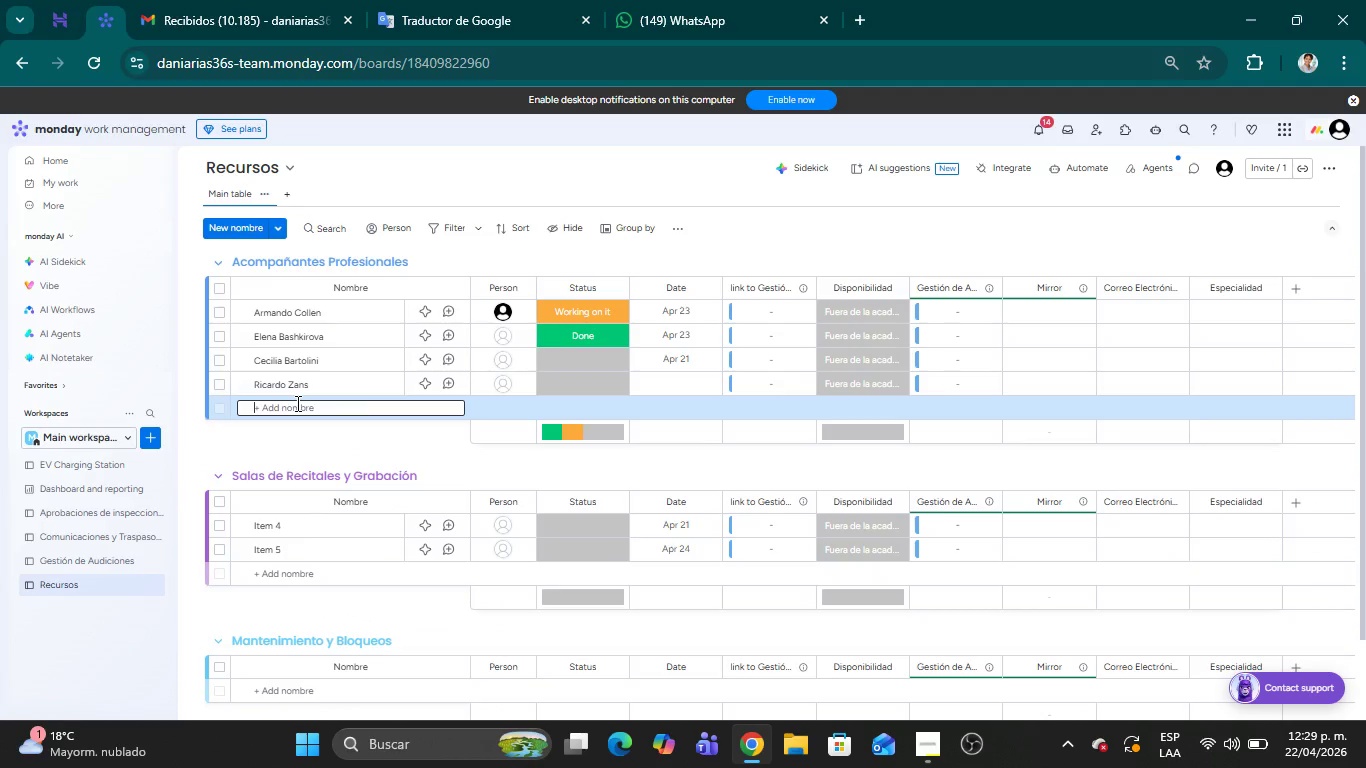 
type(Lanf)
key(Backspace)
type(g Lang)
 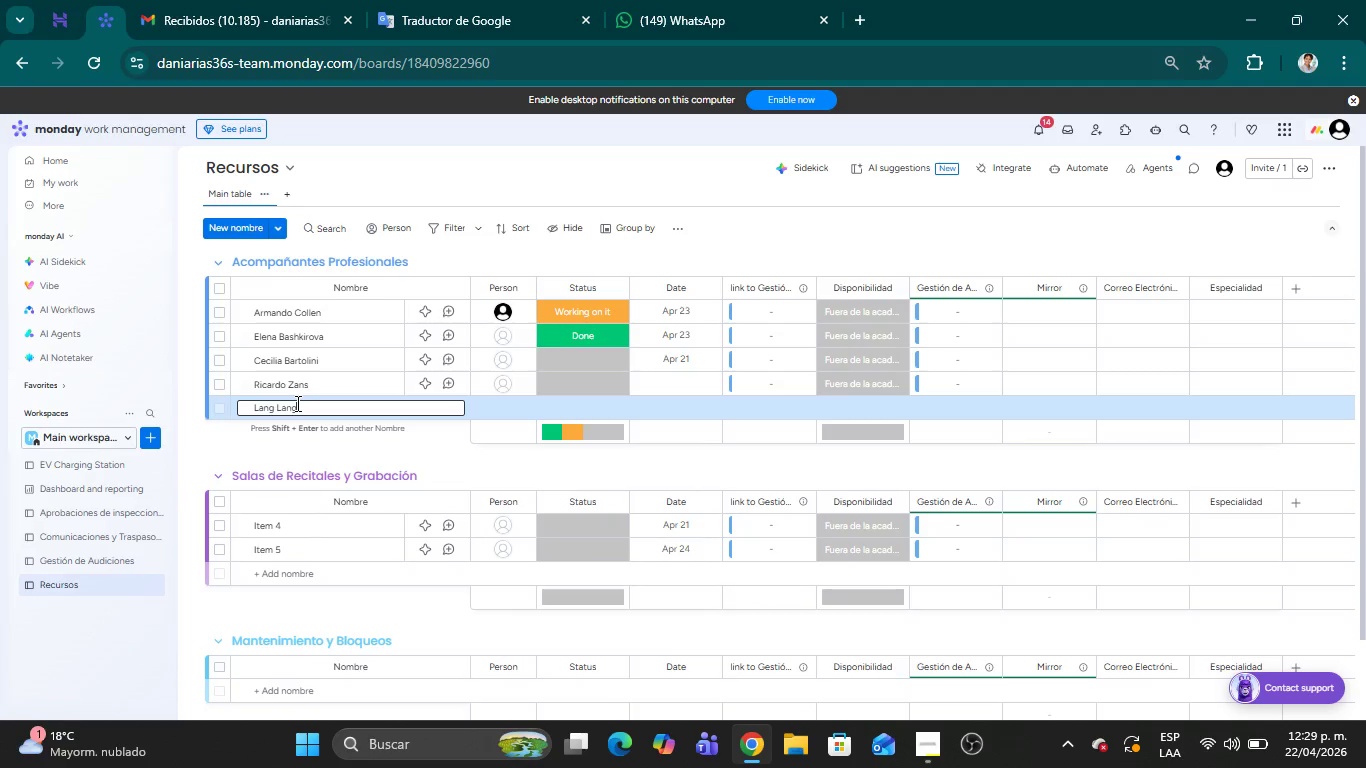 
wait(7.53)
 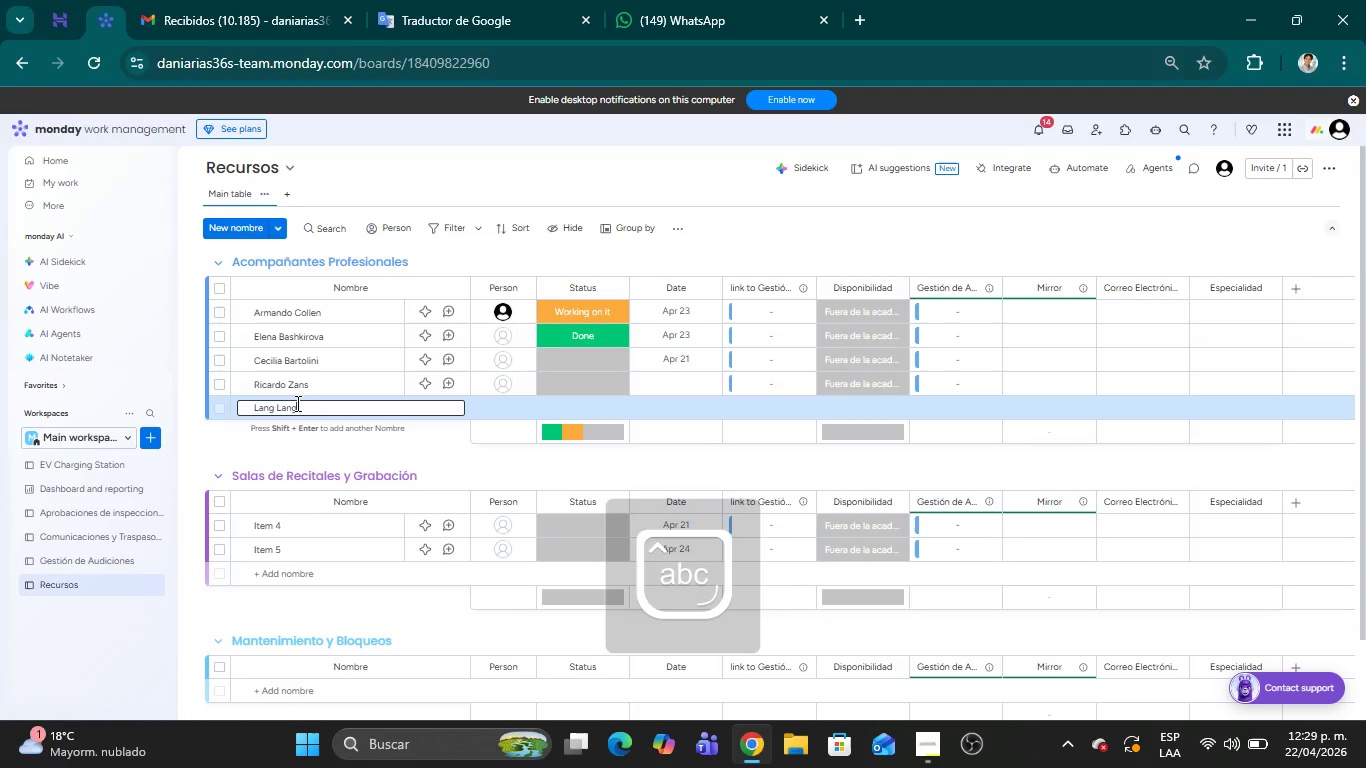 
left_click([75, 556])
 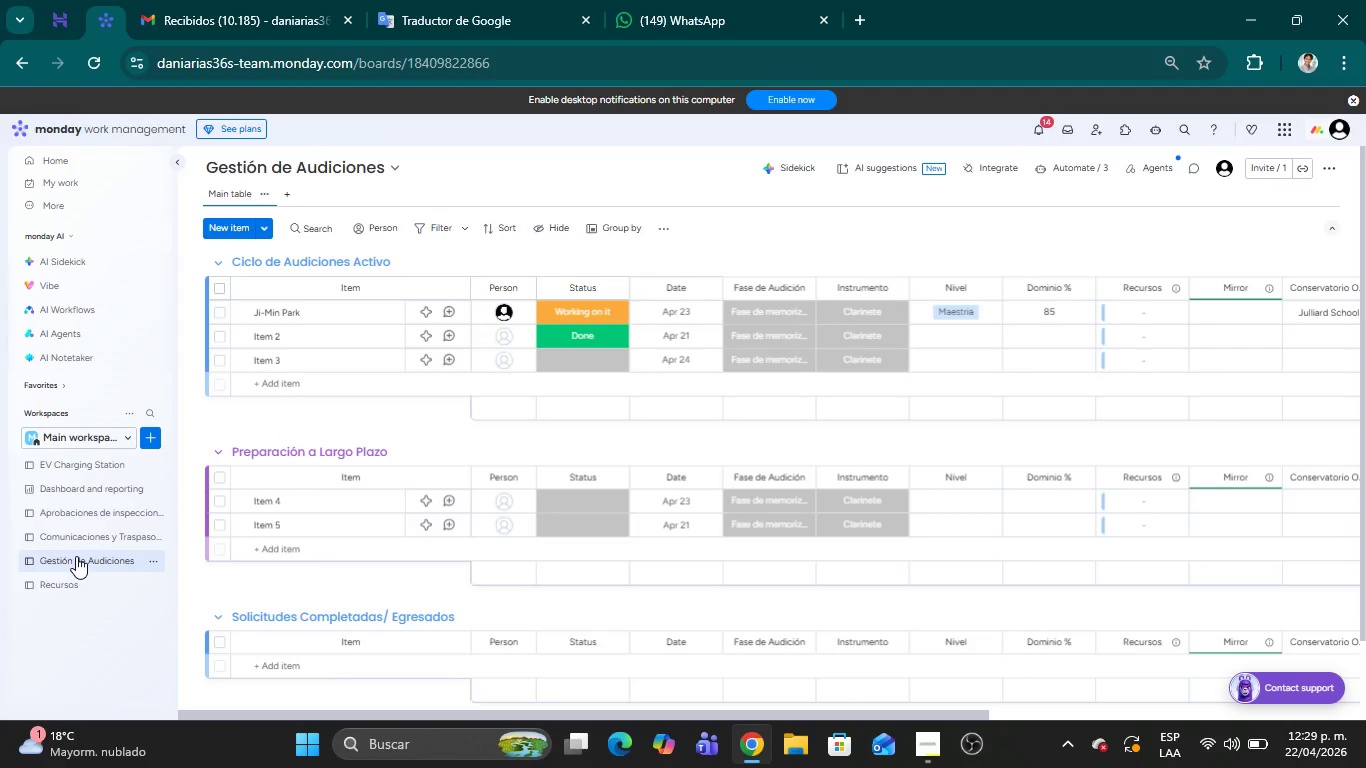 
wait(7.91)
 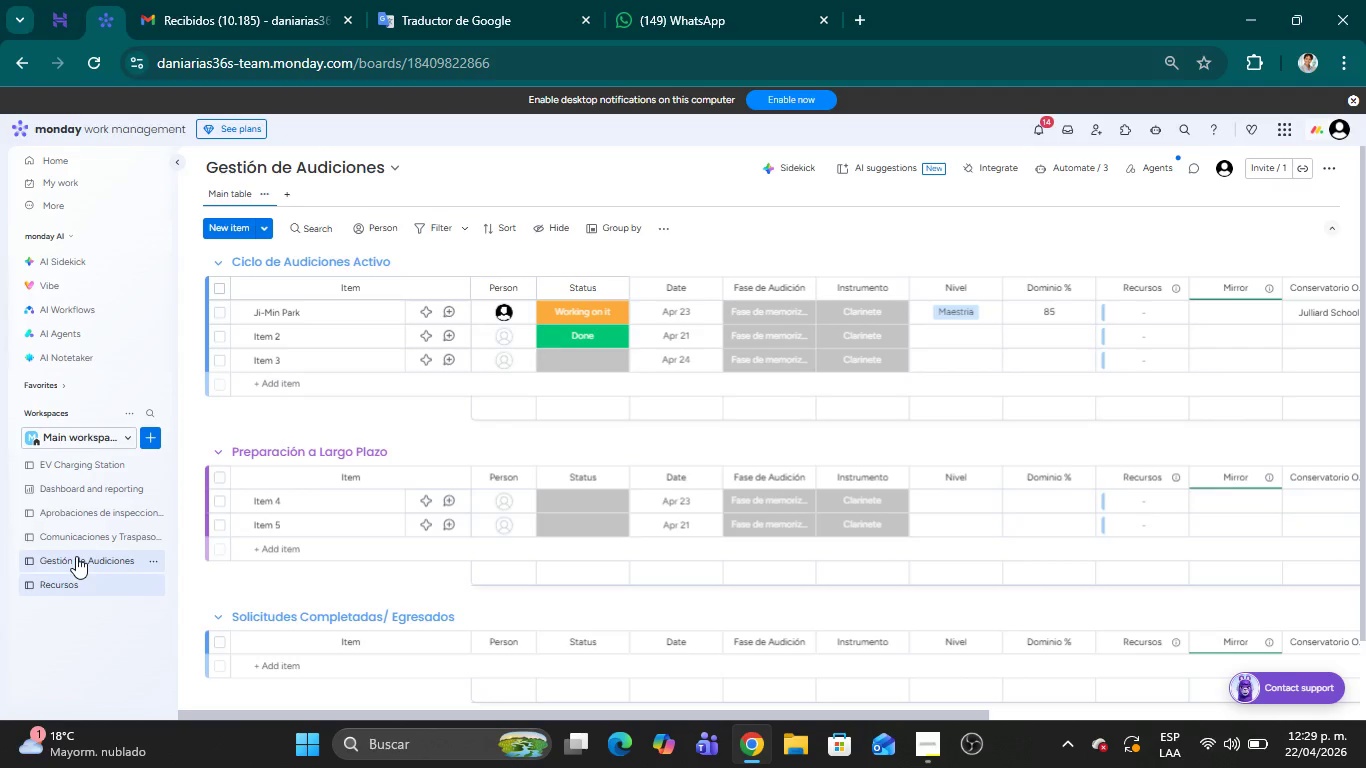 
scroll: coordinate [1000, 438], scroll_direction: up, amount: 2.0
 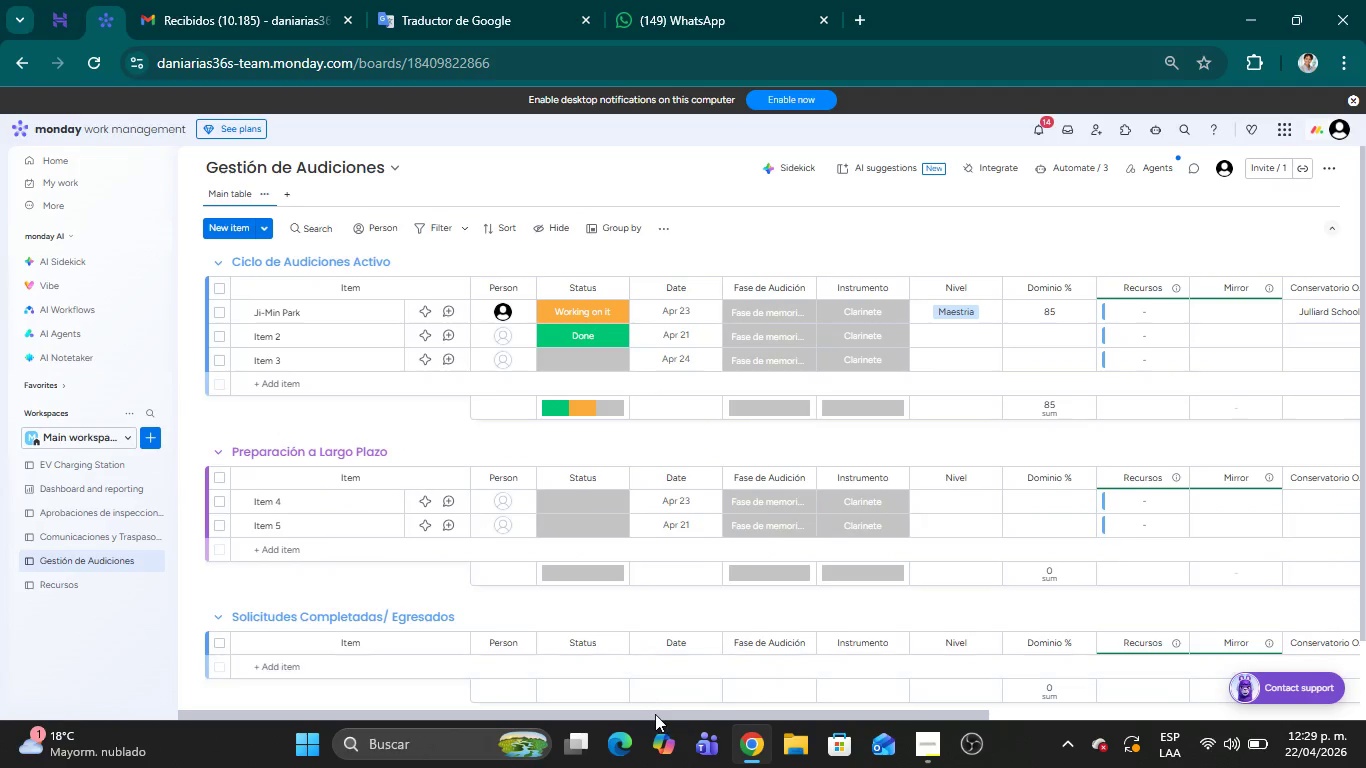 
left_click_drag(start_coordinate=[637, 708], to_coordinate=[735, 704])
 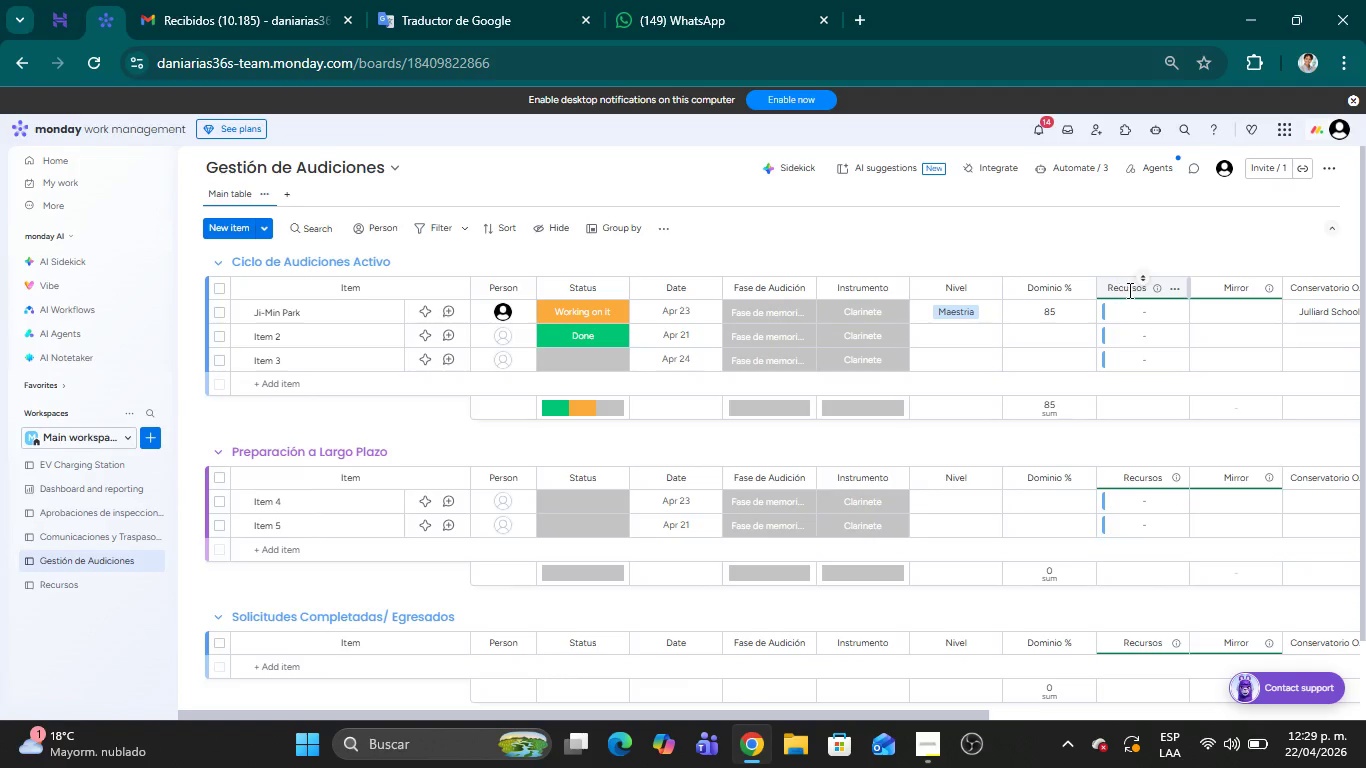 
wait(5.34)
 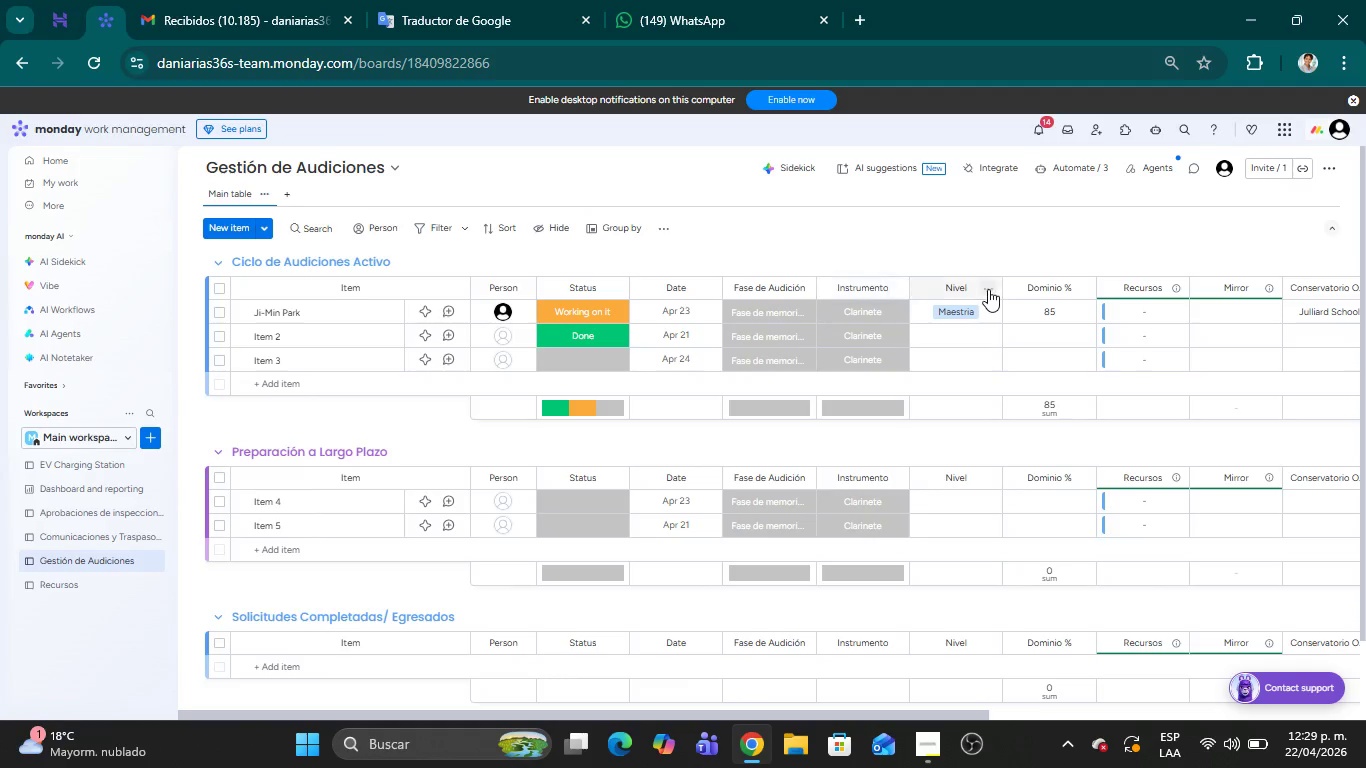 
left_click([1132, 290])
 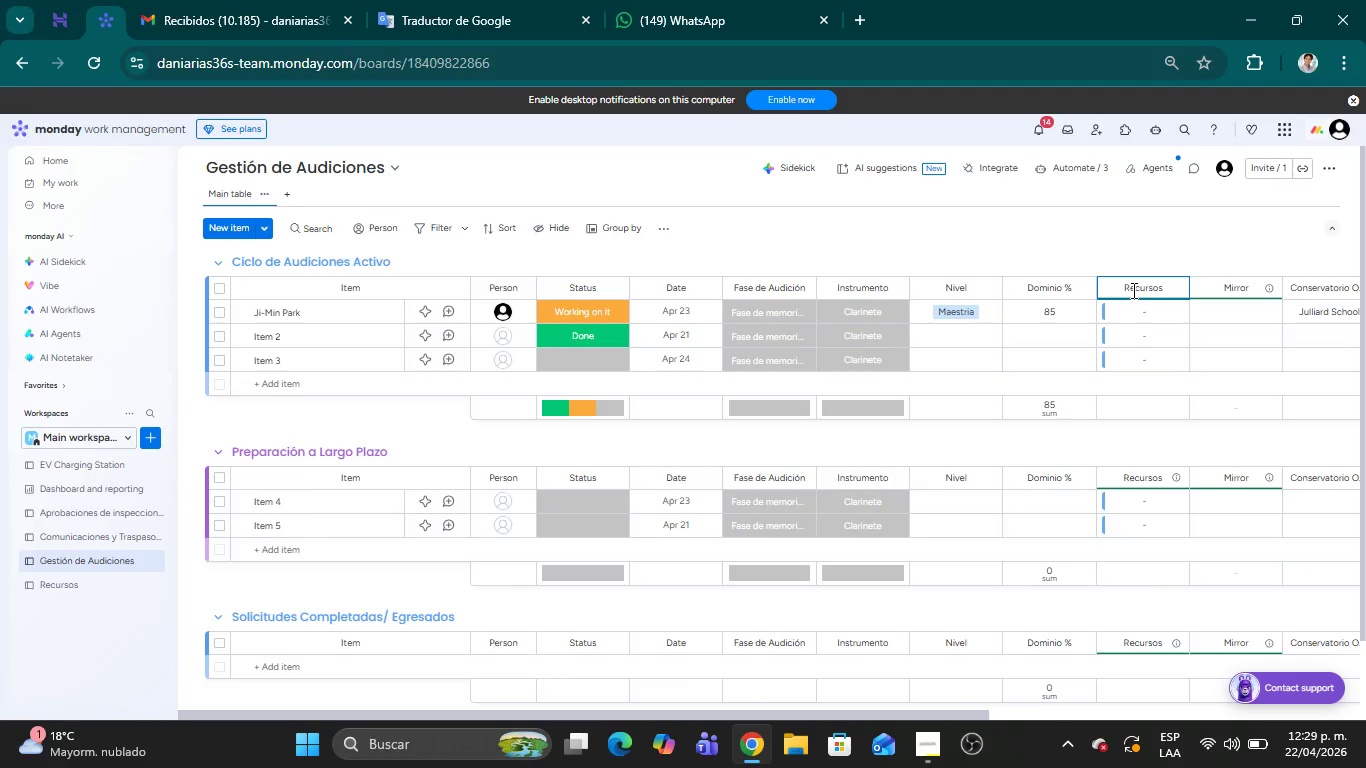 
key(Backspace)
key(Backspace)
key(Backspace)
key(Backspace)
key(Backspace)
key(Backspace)
key(Backspace)
key(Backspace)
key(Backspace)
type(Acompa`ante asignado)
 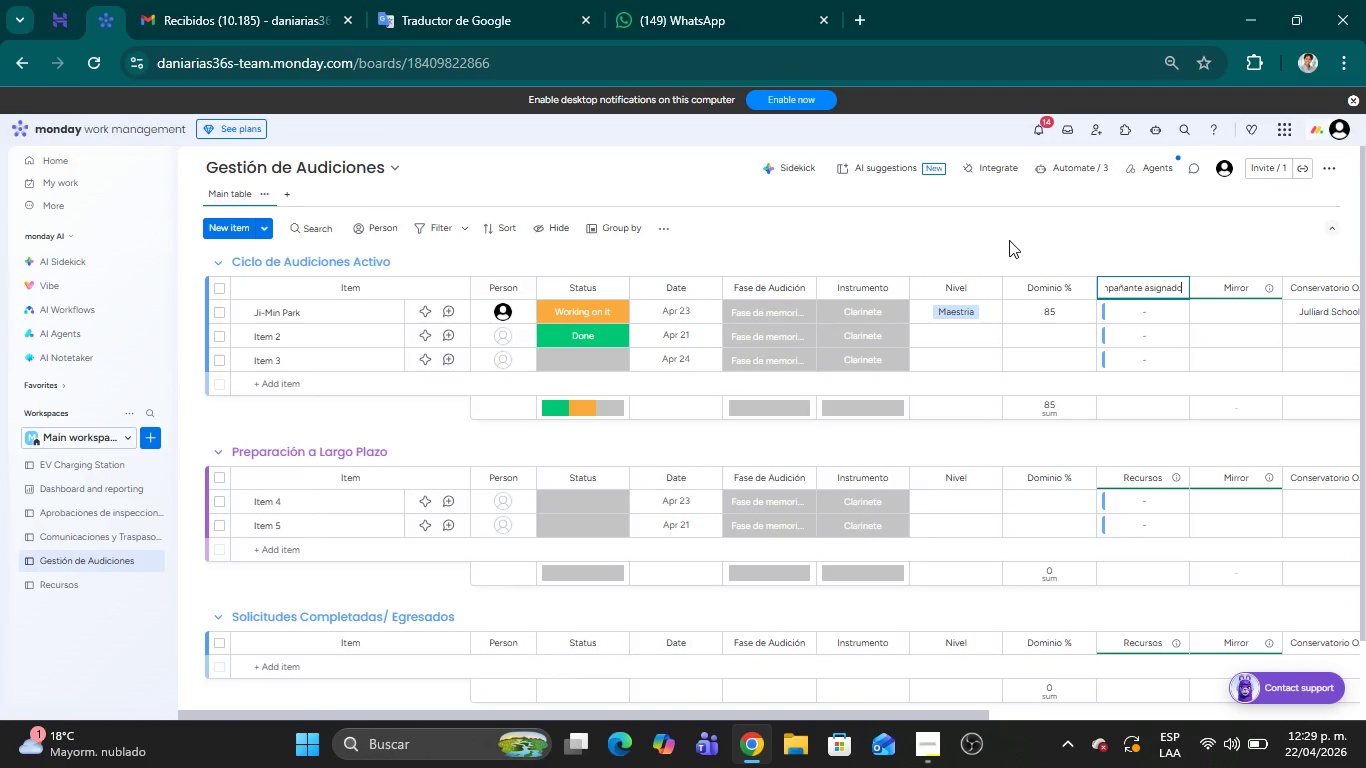 
left_click([1009, 240])
 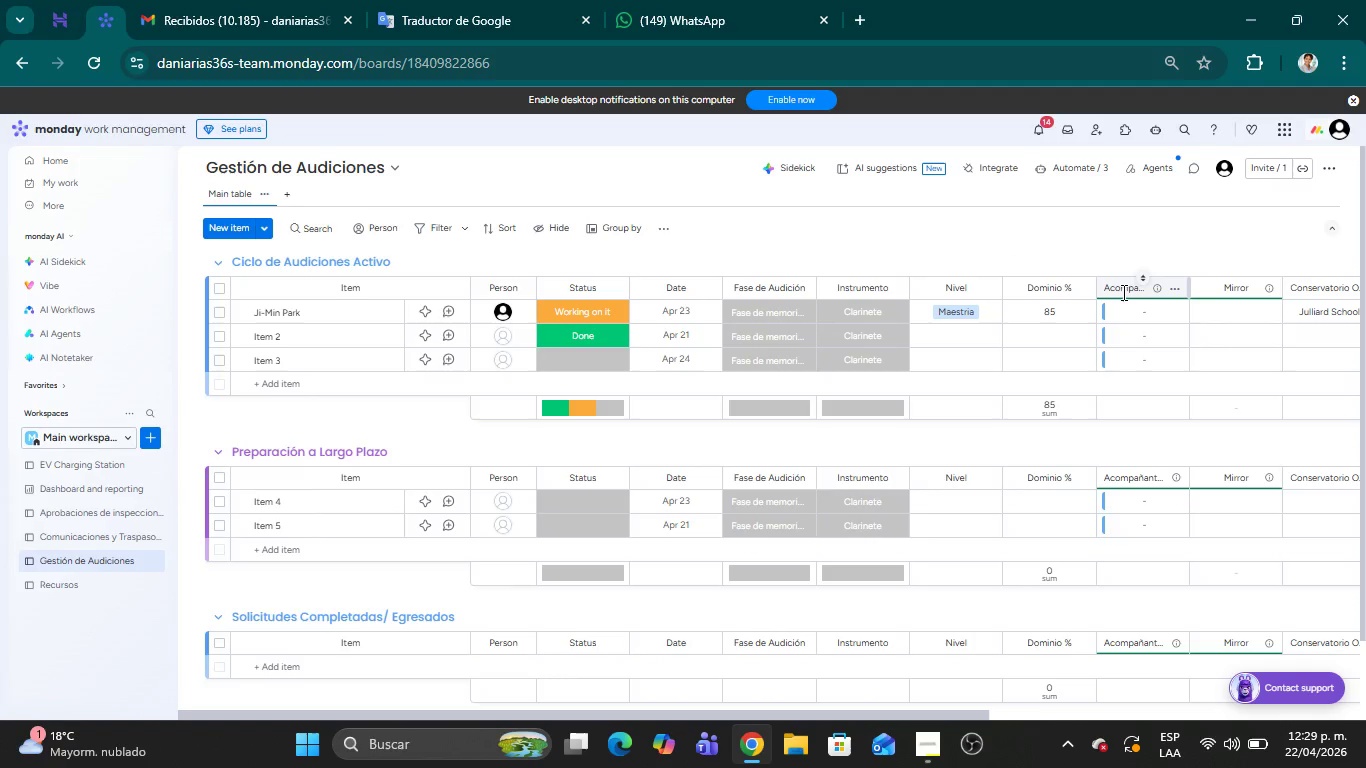 
double_click([1122, 293])
 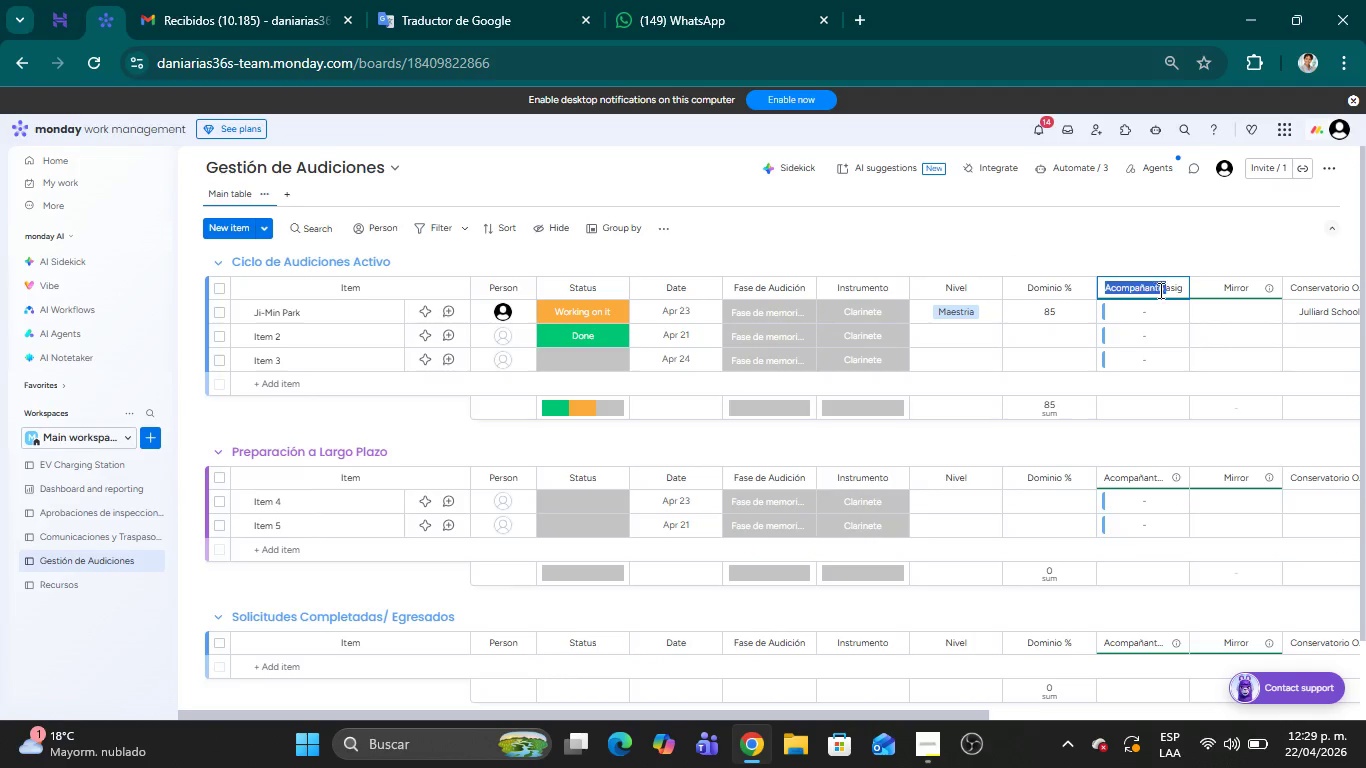 
left_click([1168, 290])
 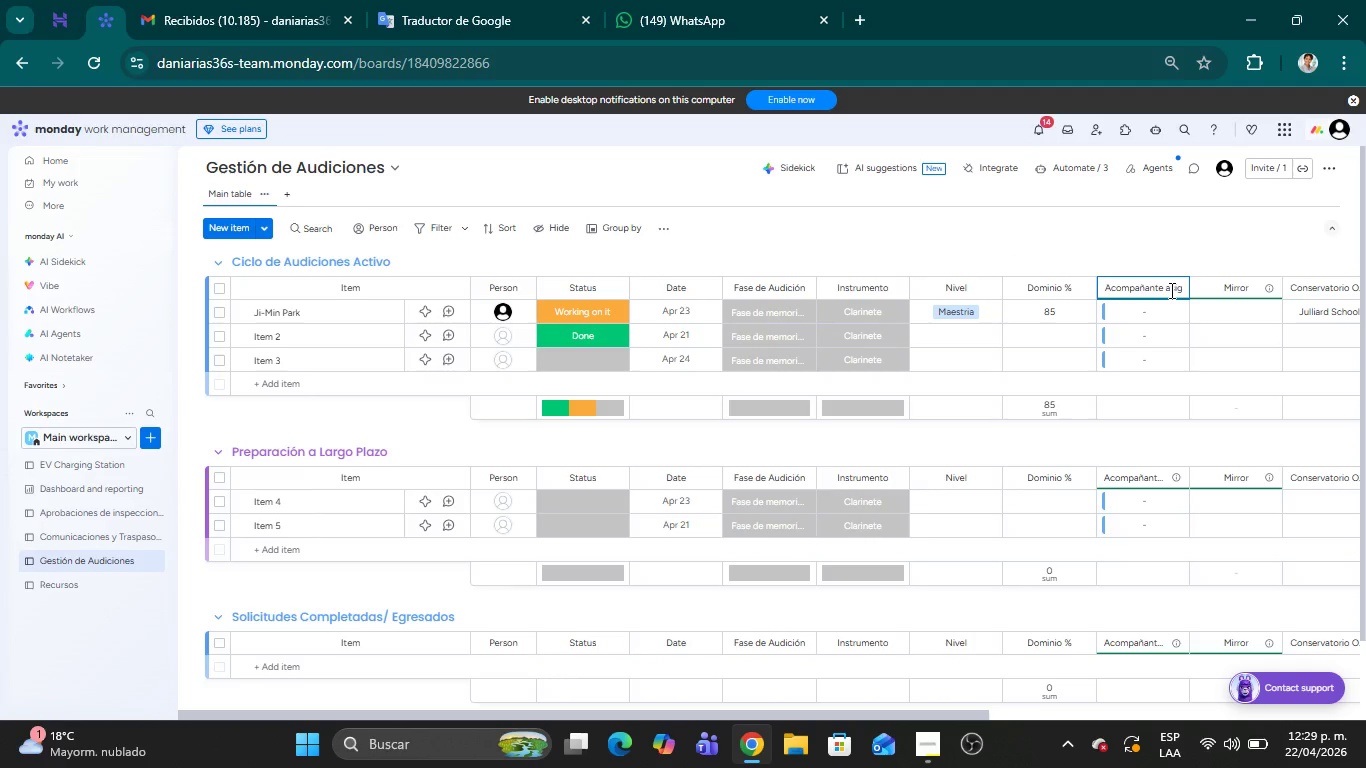 
key(Delete)
 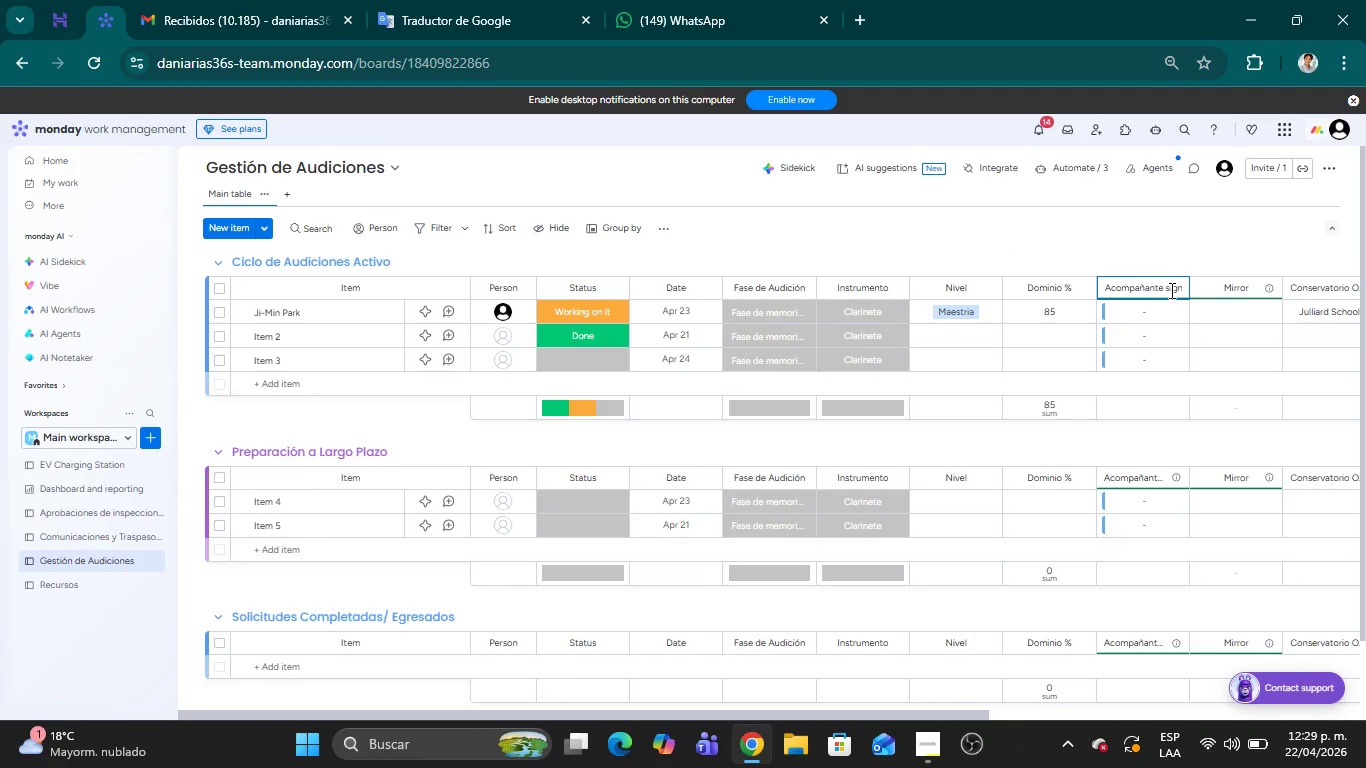 
key(CapsLock)
 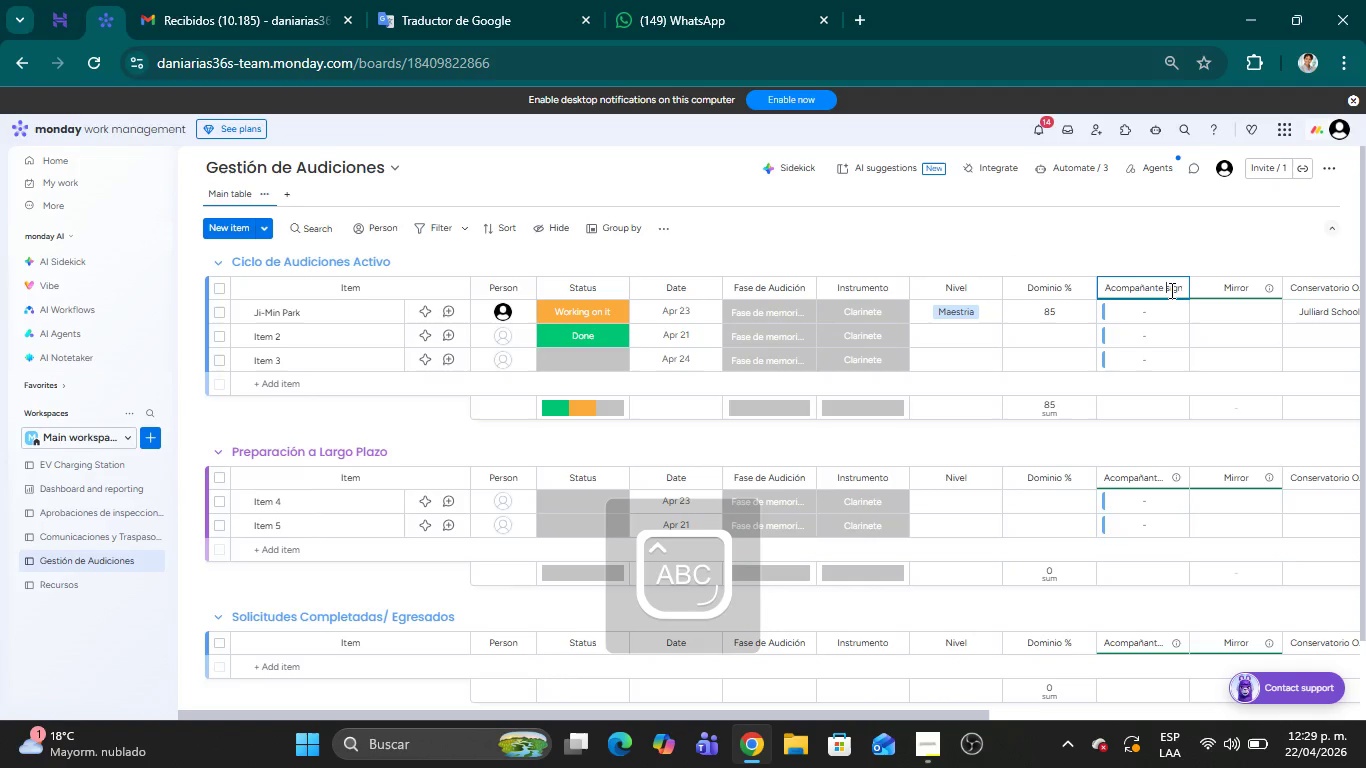 
key(A)
 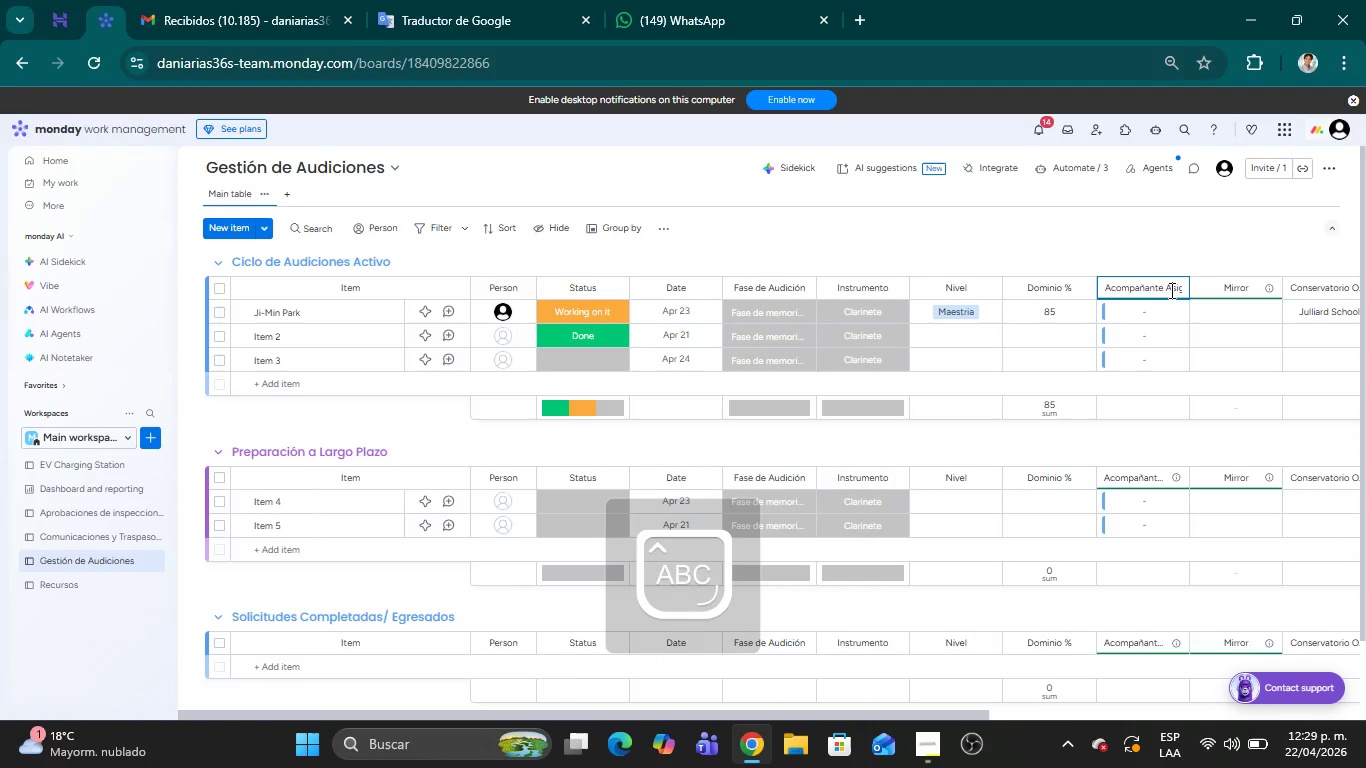 
key(CapsLock)
 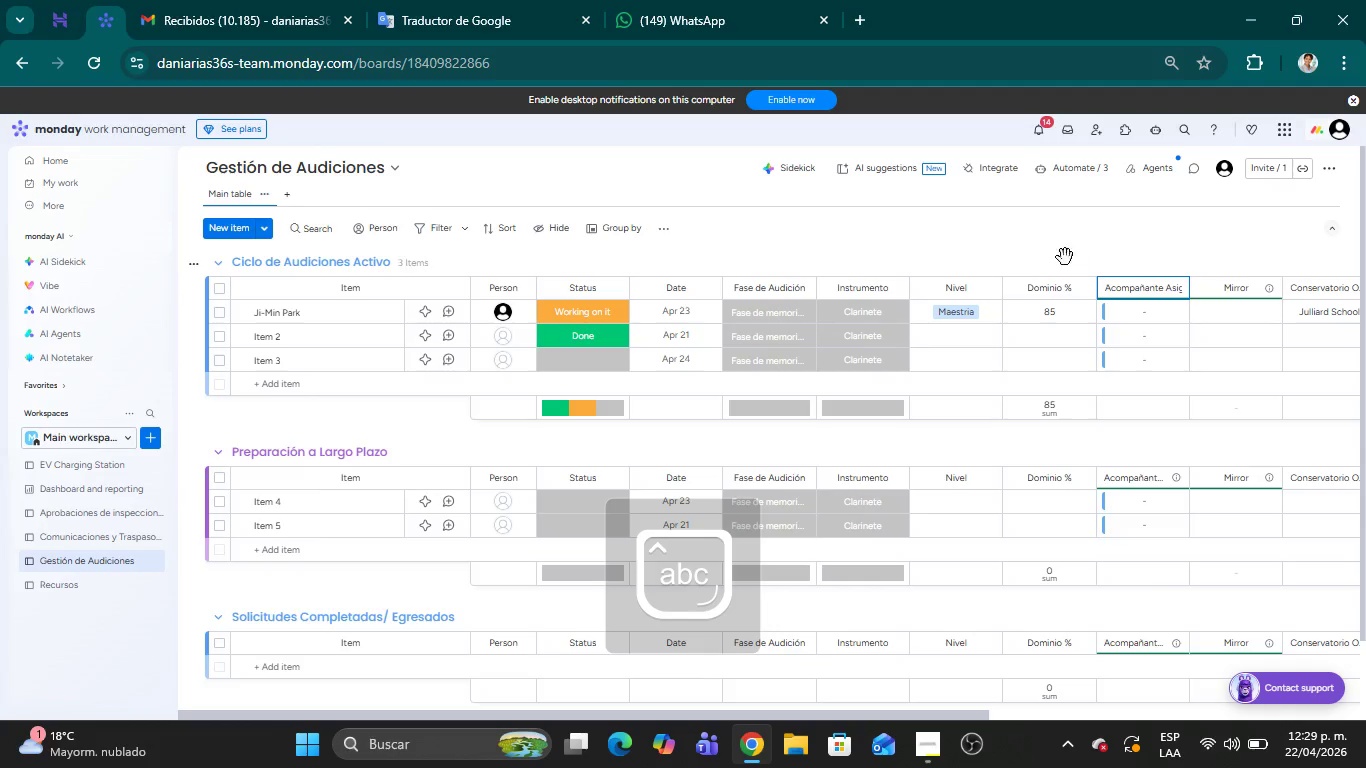 
left_click([1049, 248])
 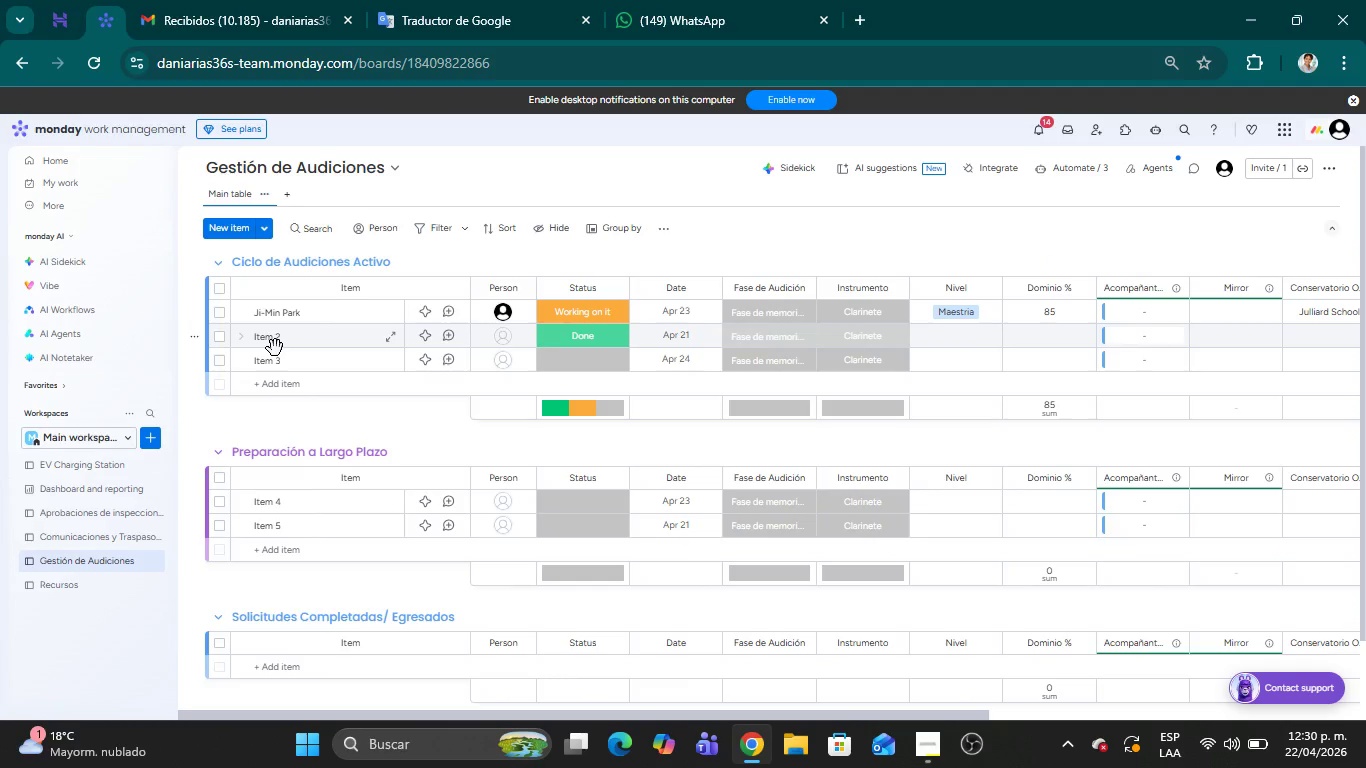 
wait(34.03)
 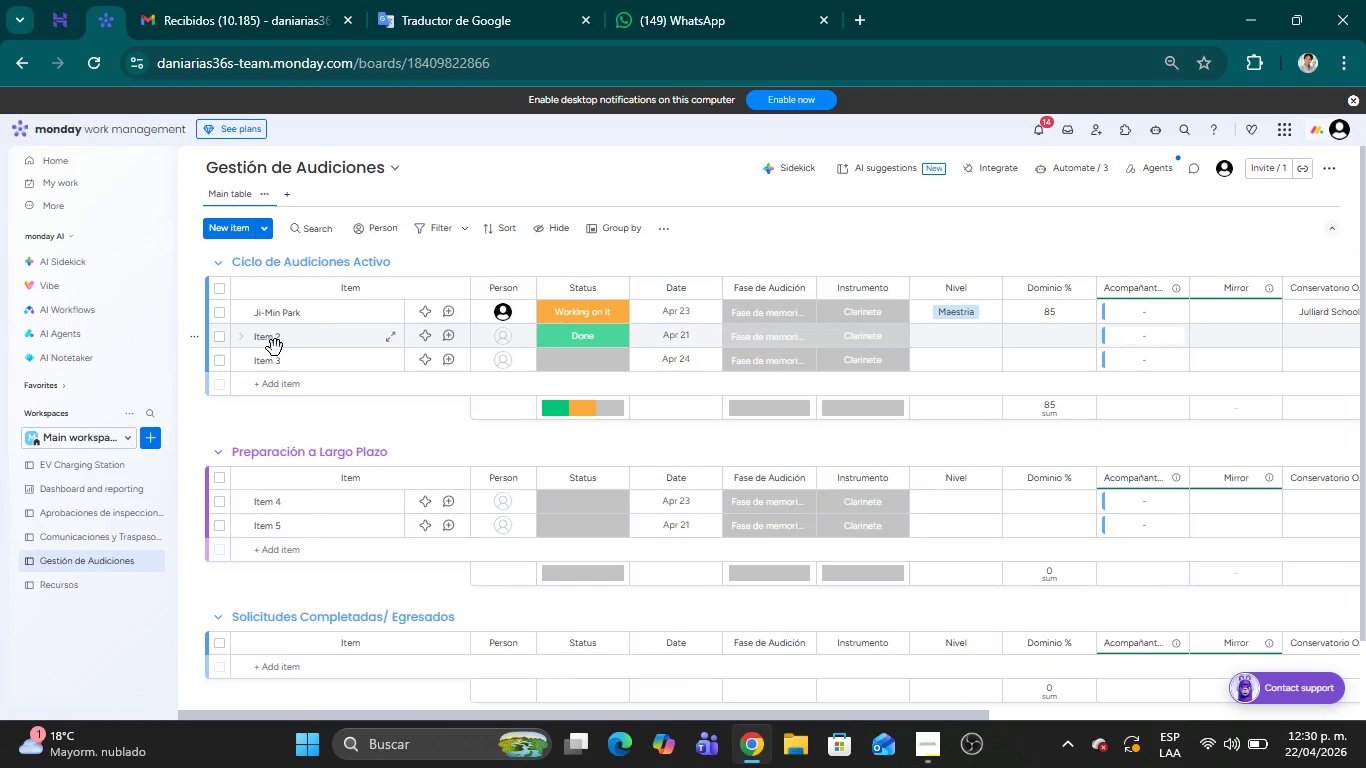 
left_click([1148, 312])
 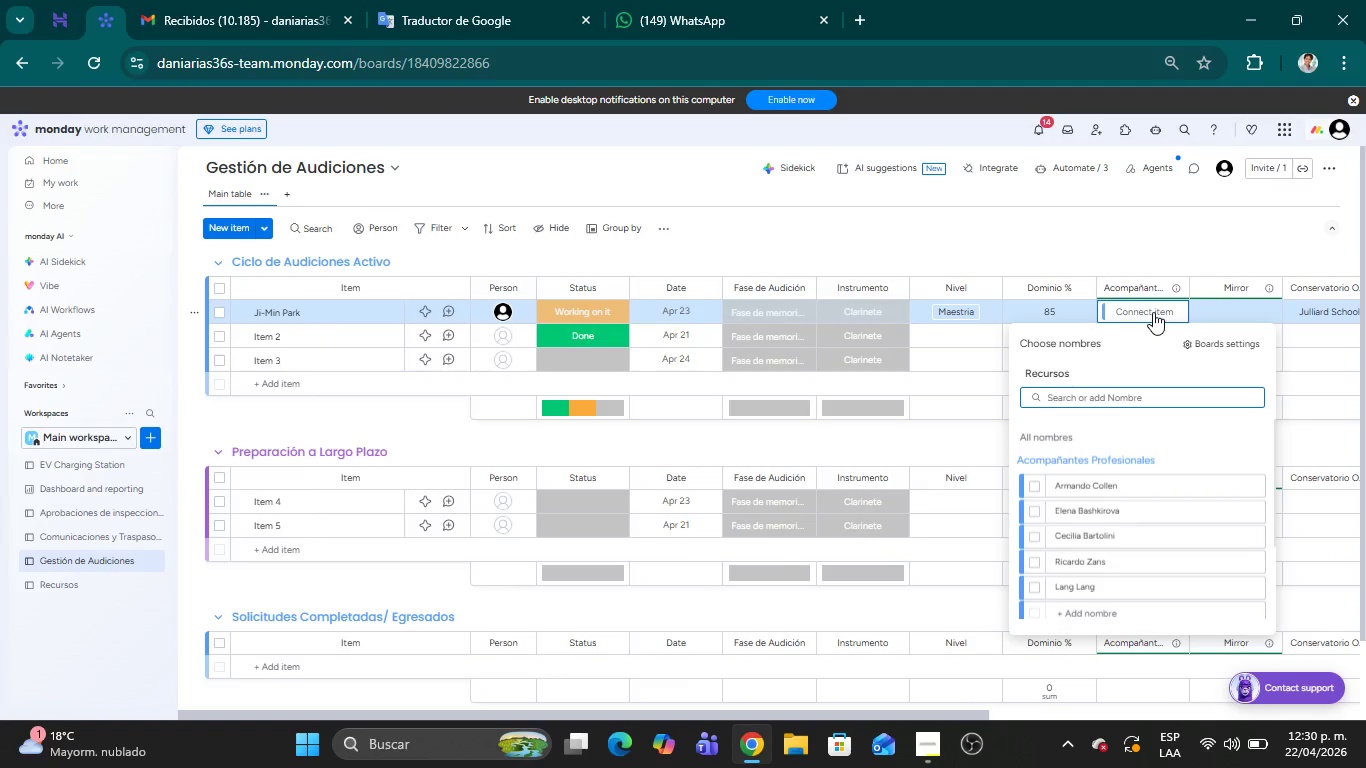 
wait(7.55)
 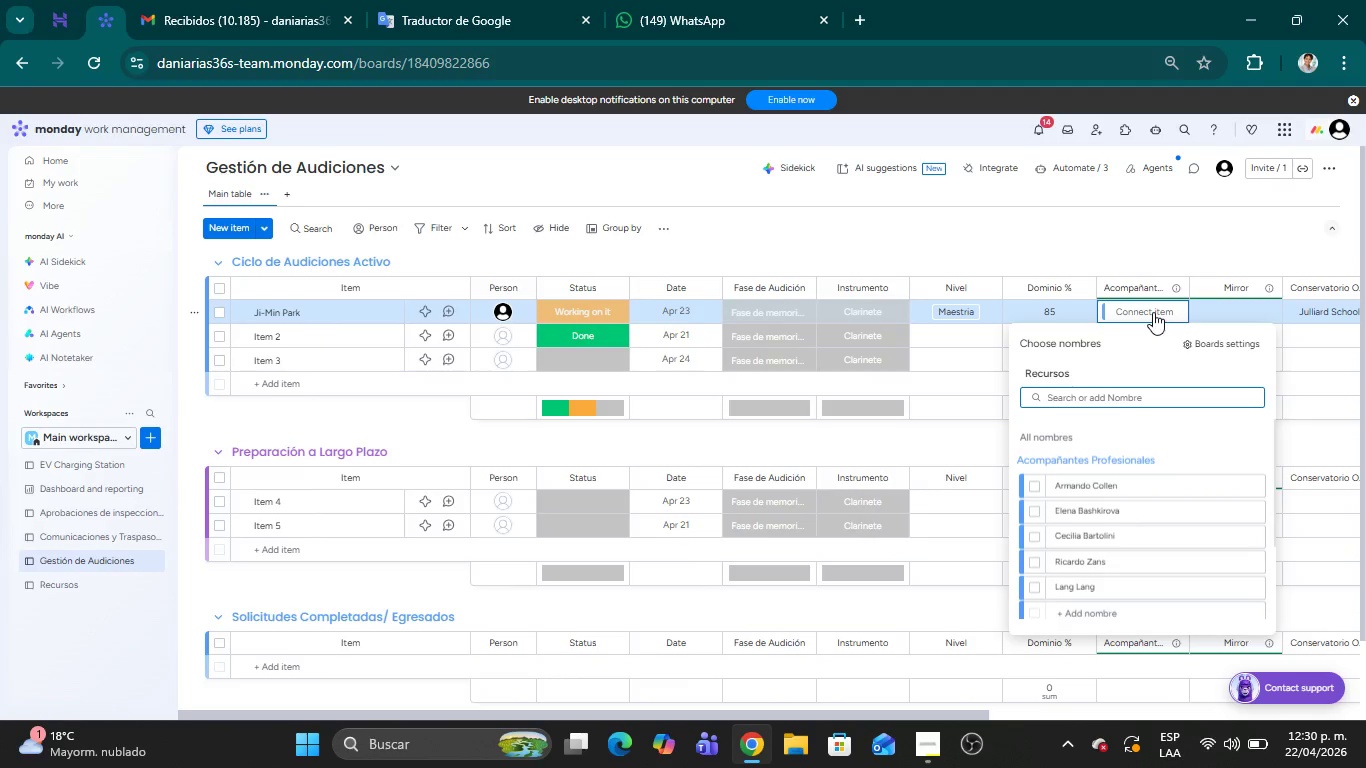 
type(Arm)
 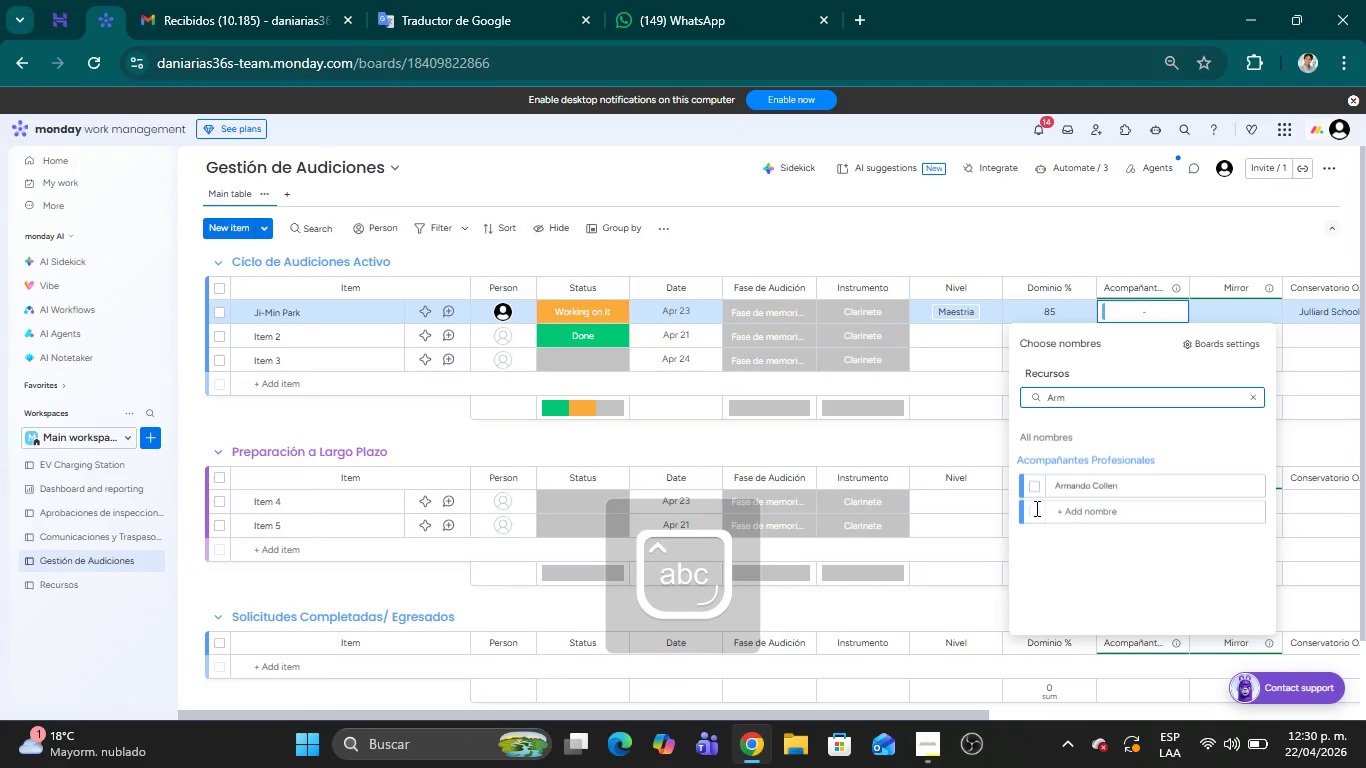 
left_click([1034, 490])
 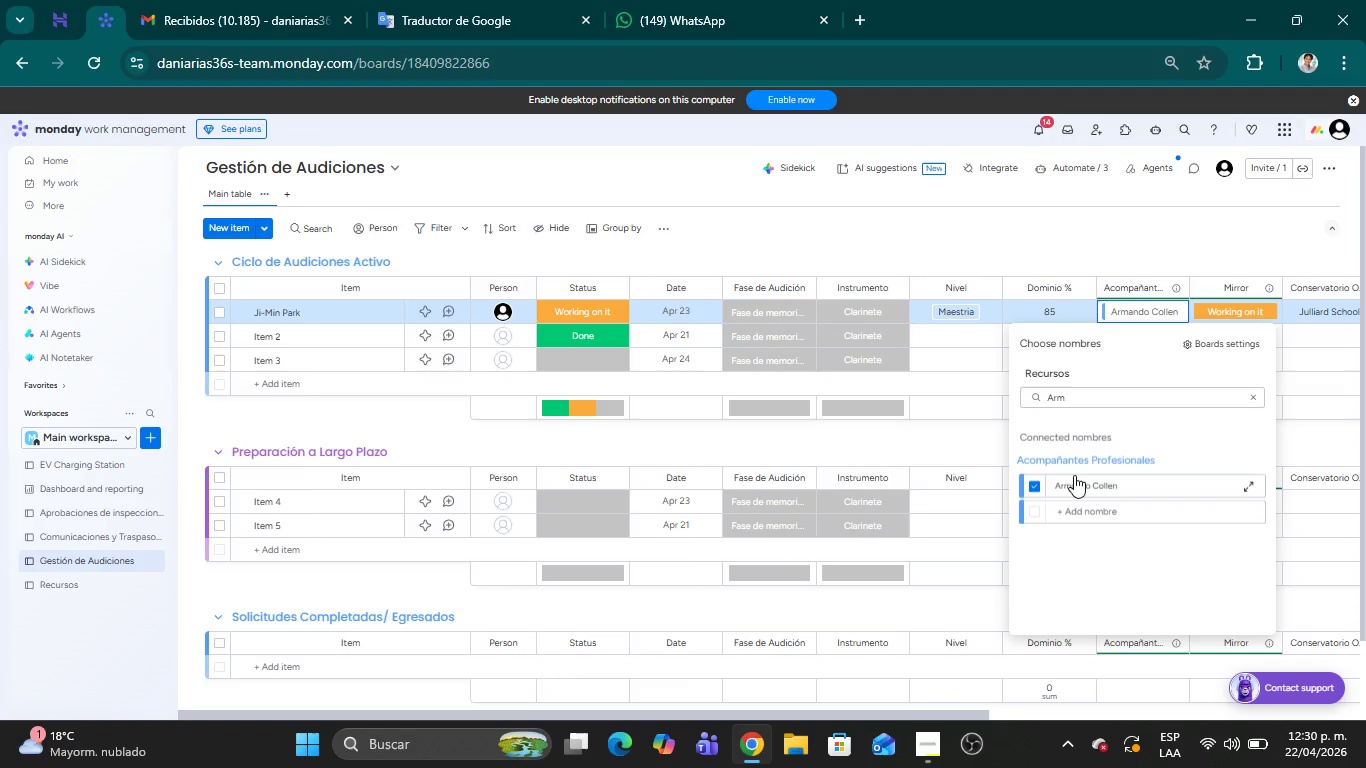 
wait(19.83)
 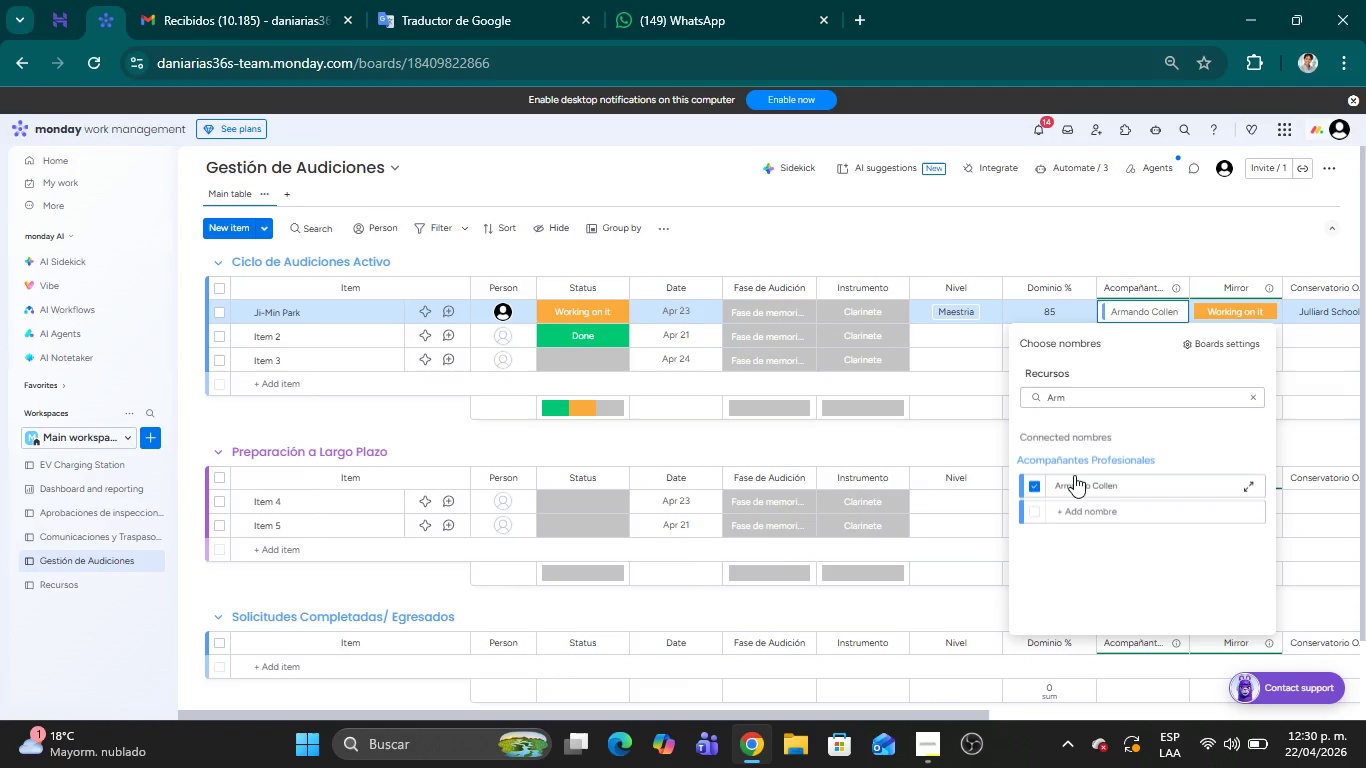 
left_click([972, 241])
 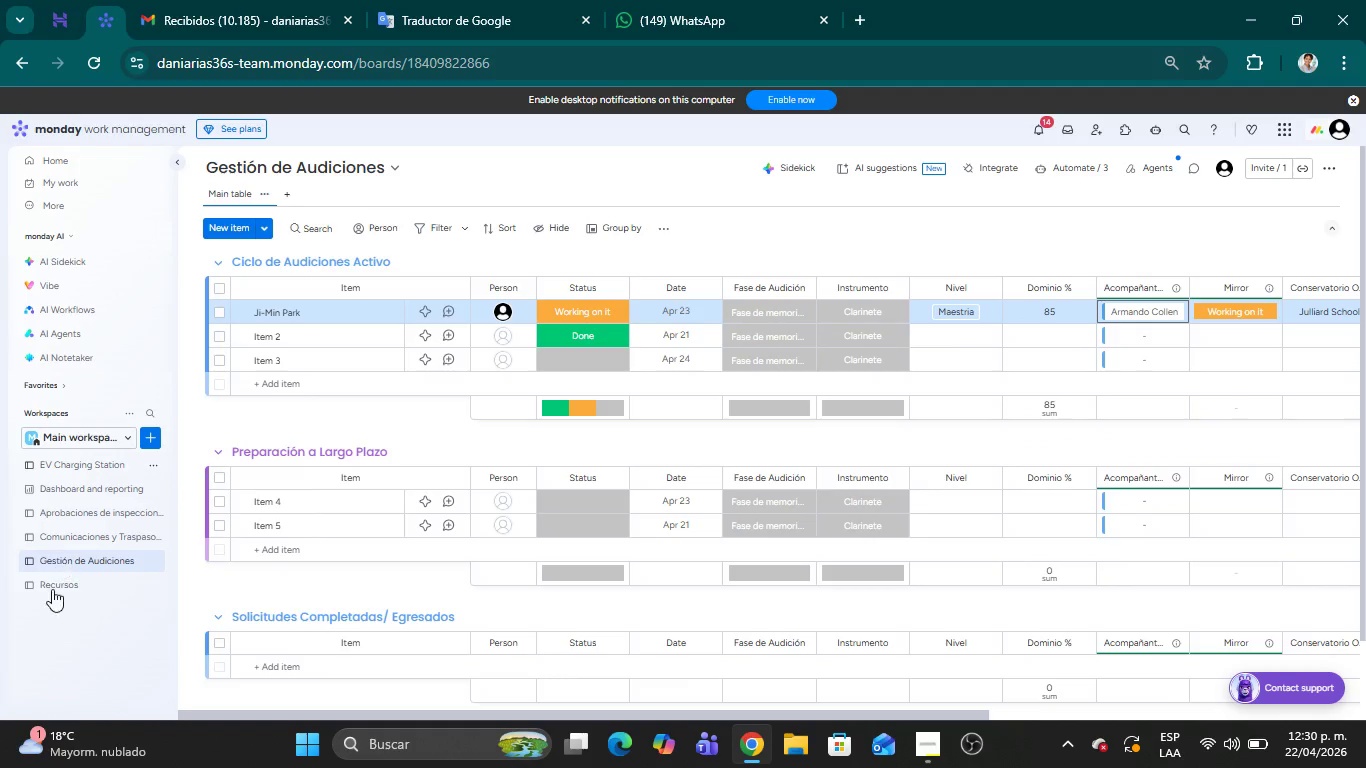 
left_click([57, 590])
 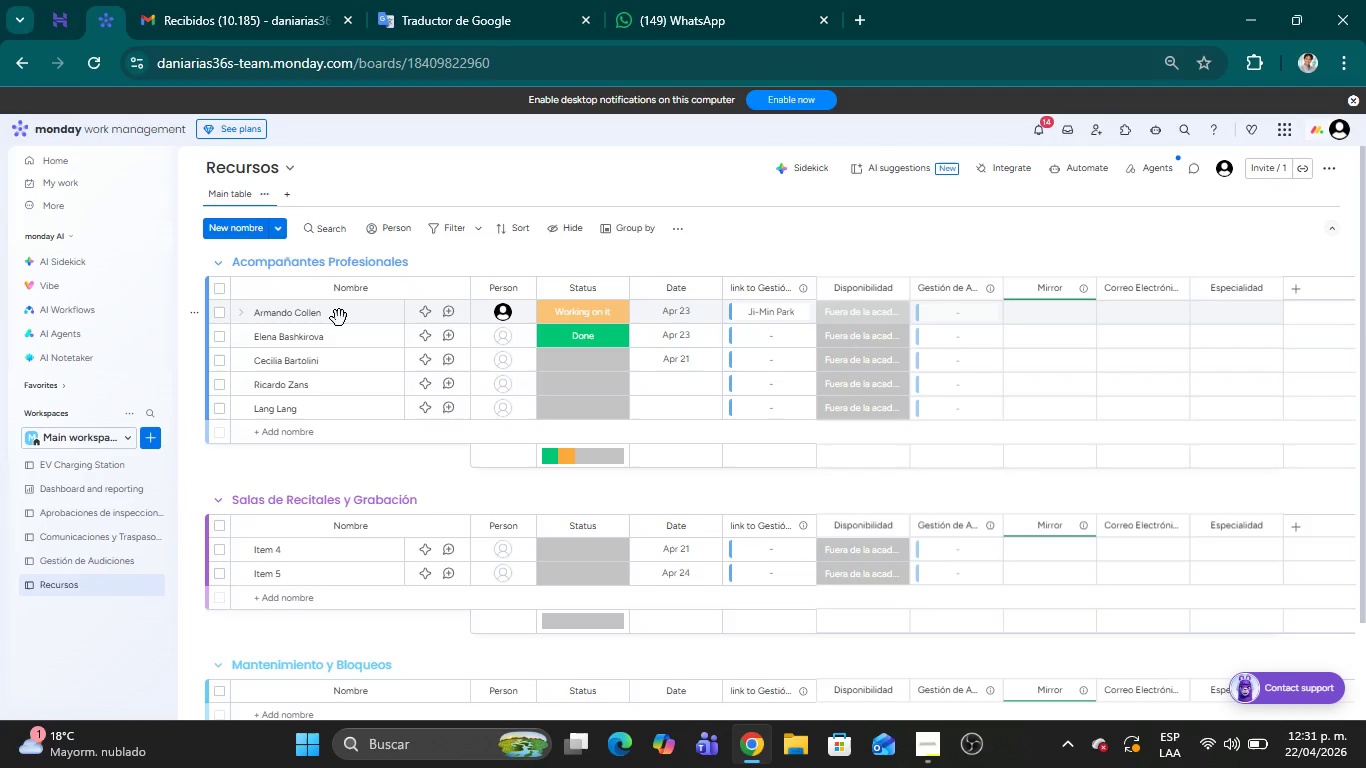 
wait(12.46)
 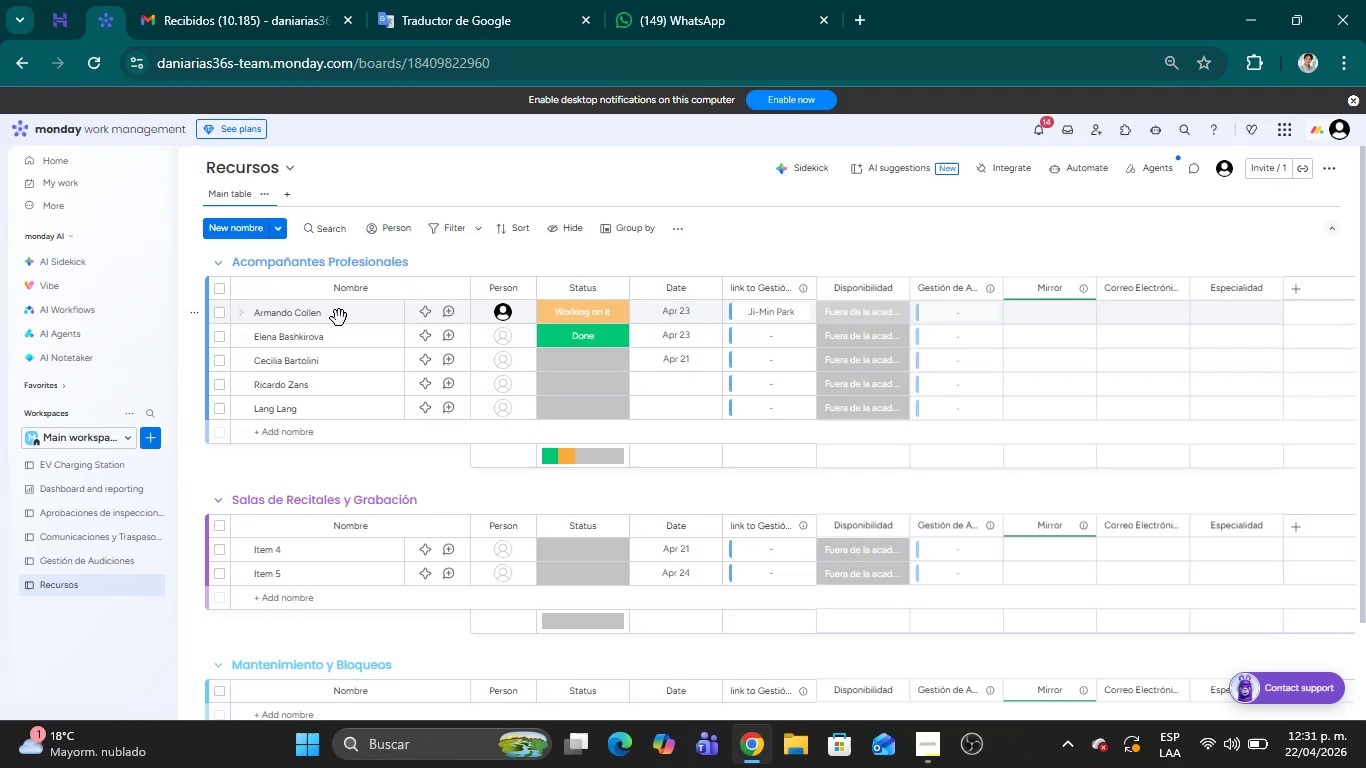 
mouse_move([750, 320])
 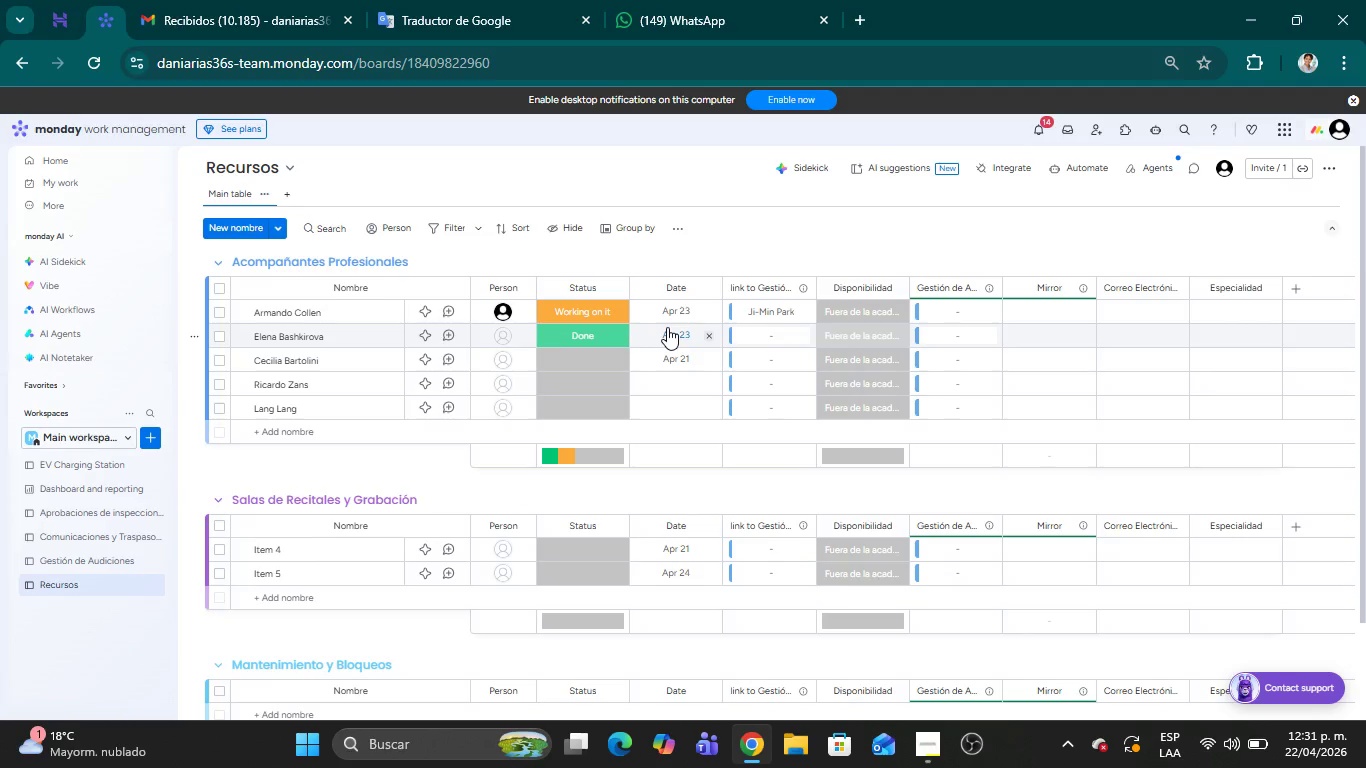 
wait(42.19)
 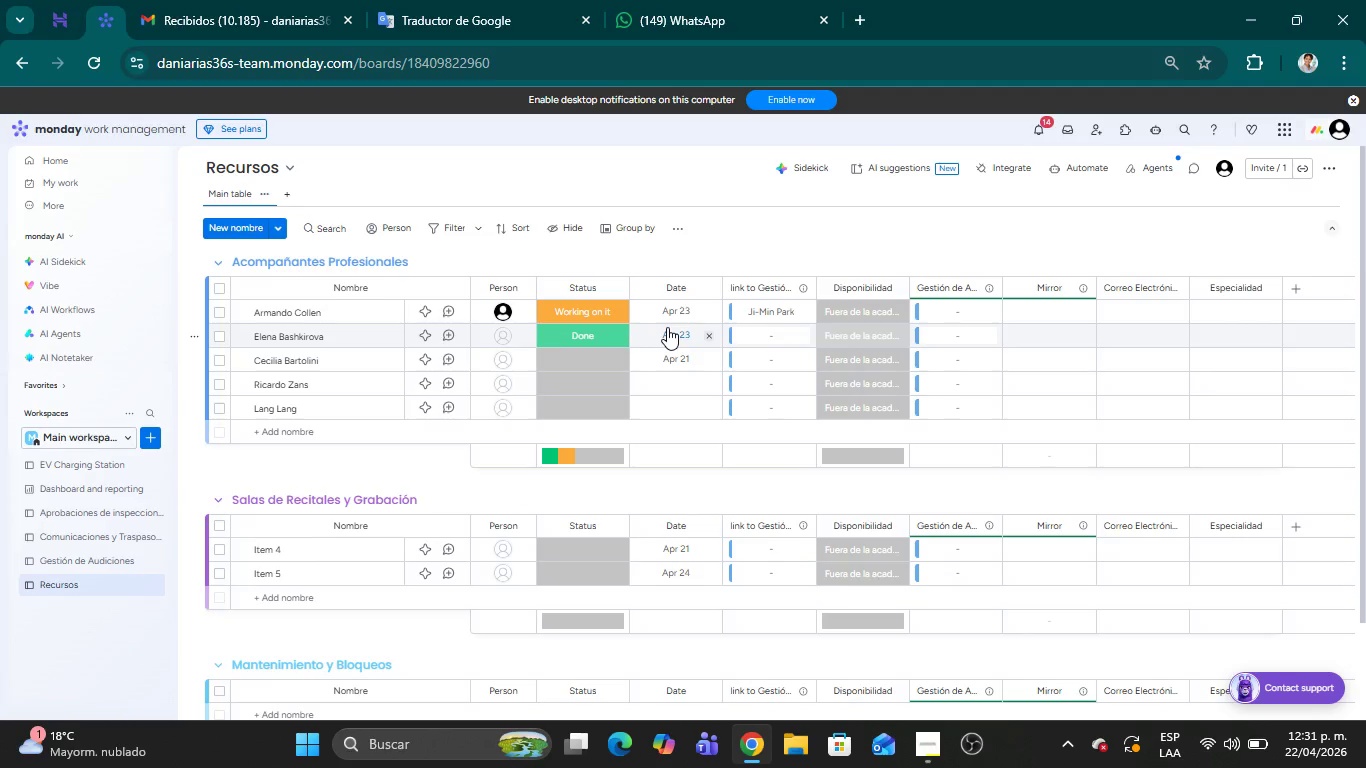 
left_click([58, 562])
 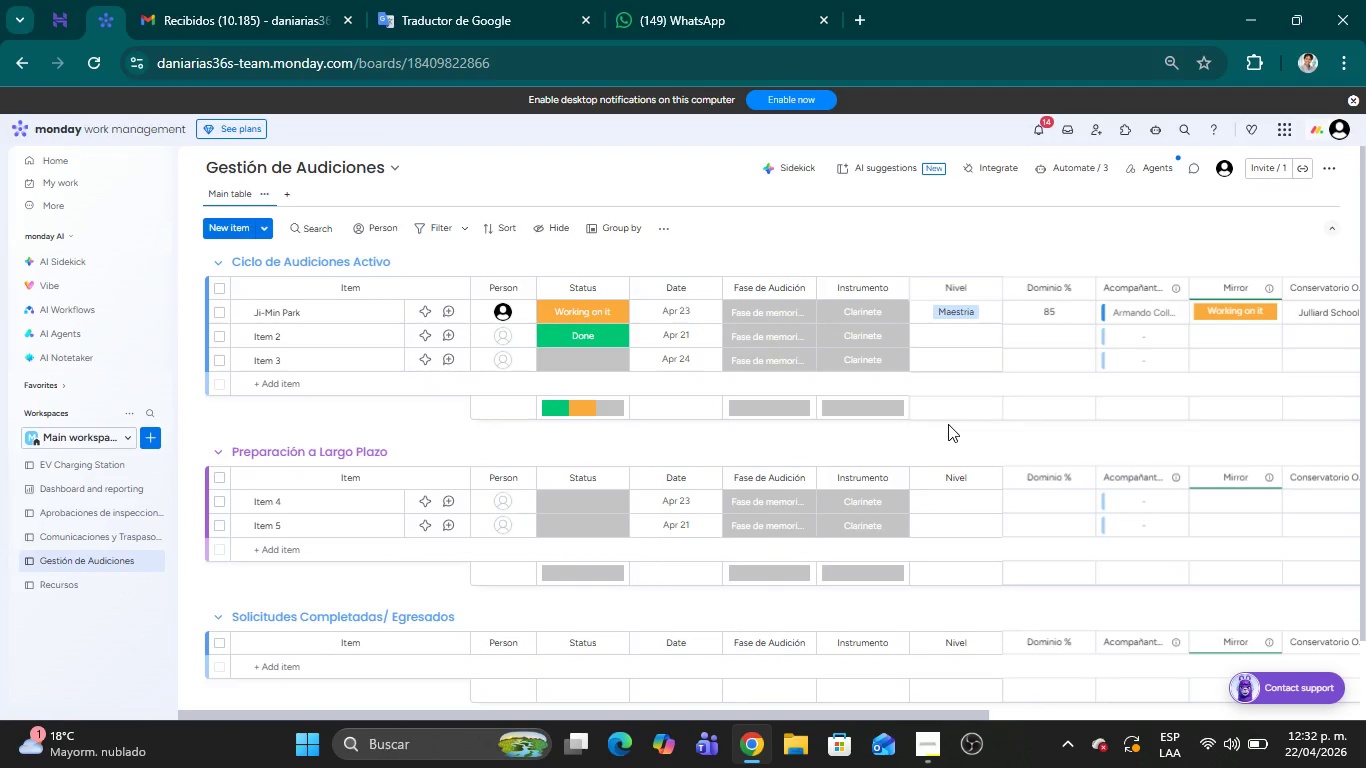 
wait(12.8)
 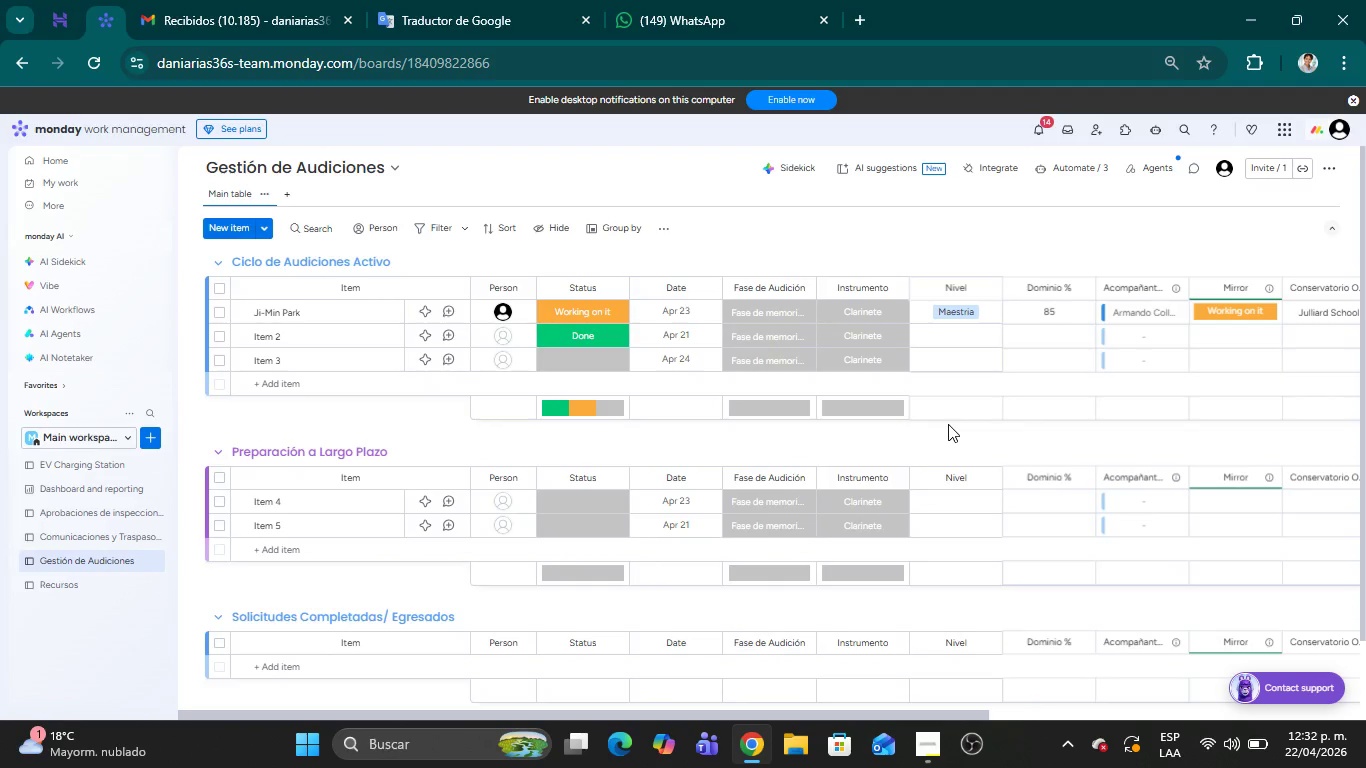 
left_click([866, 316])
 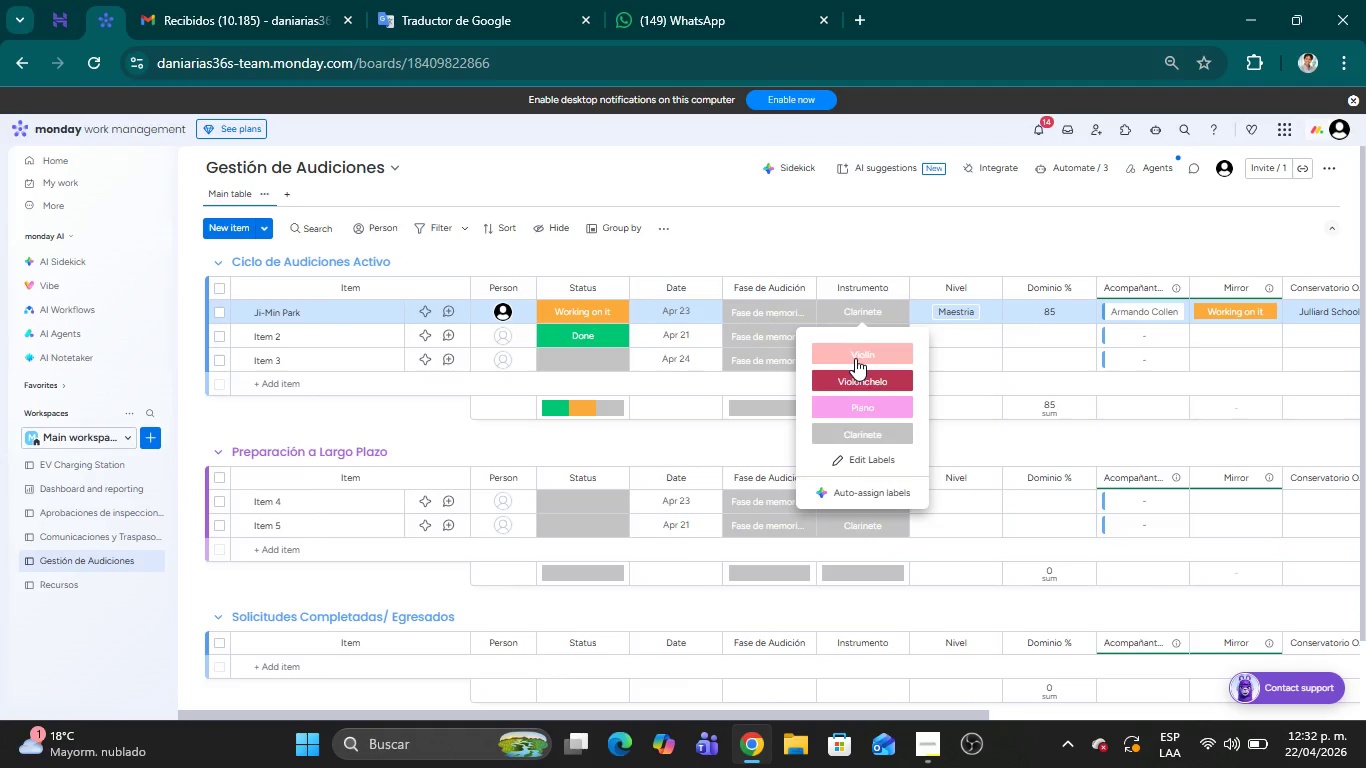 
left_click([854, 382])
 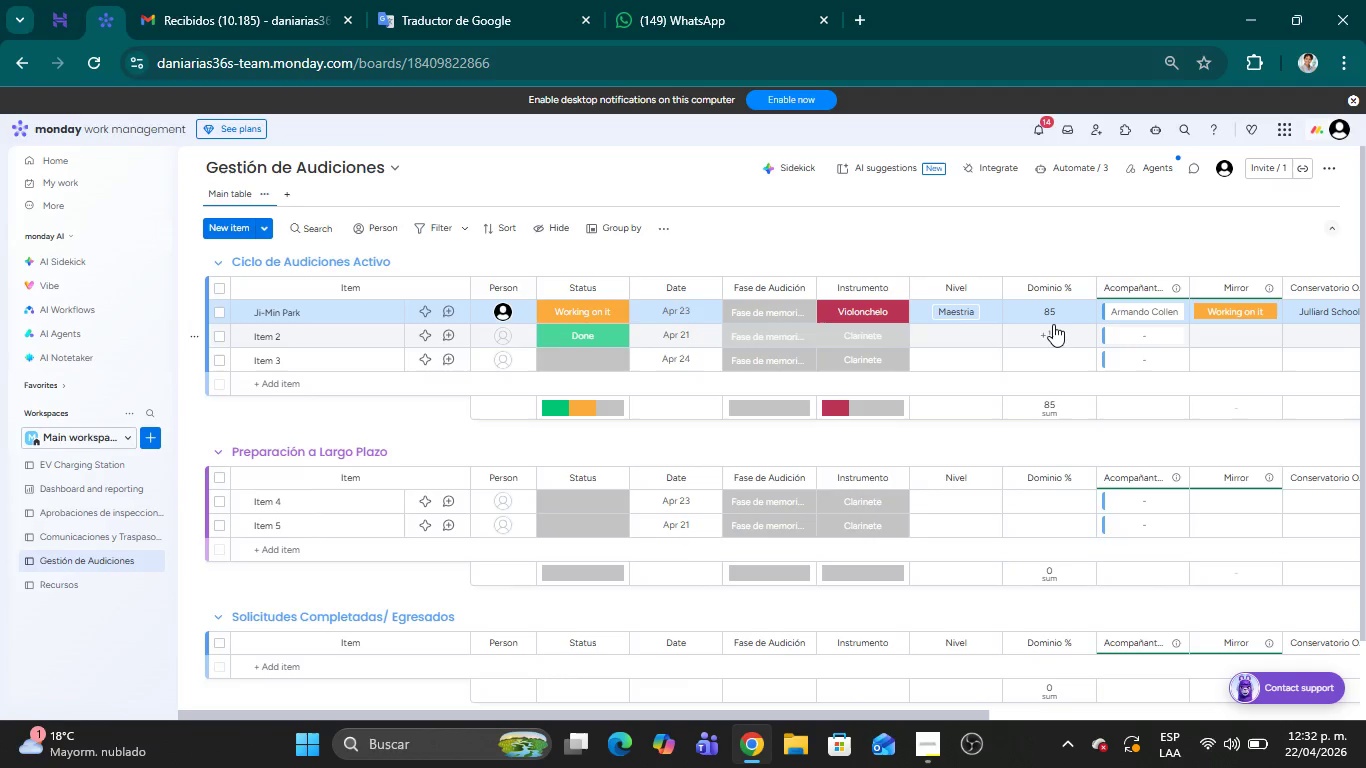 
wait(12.12)
 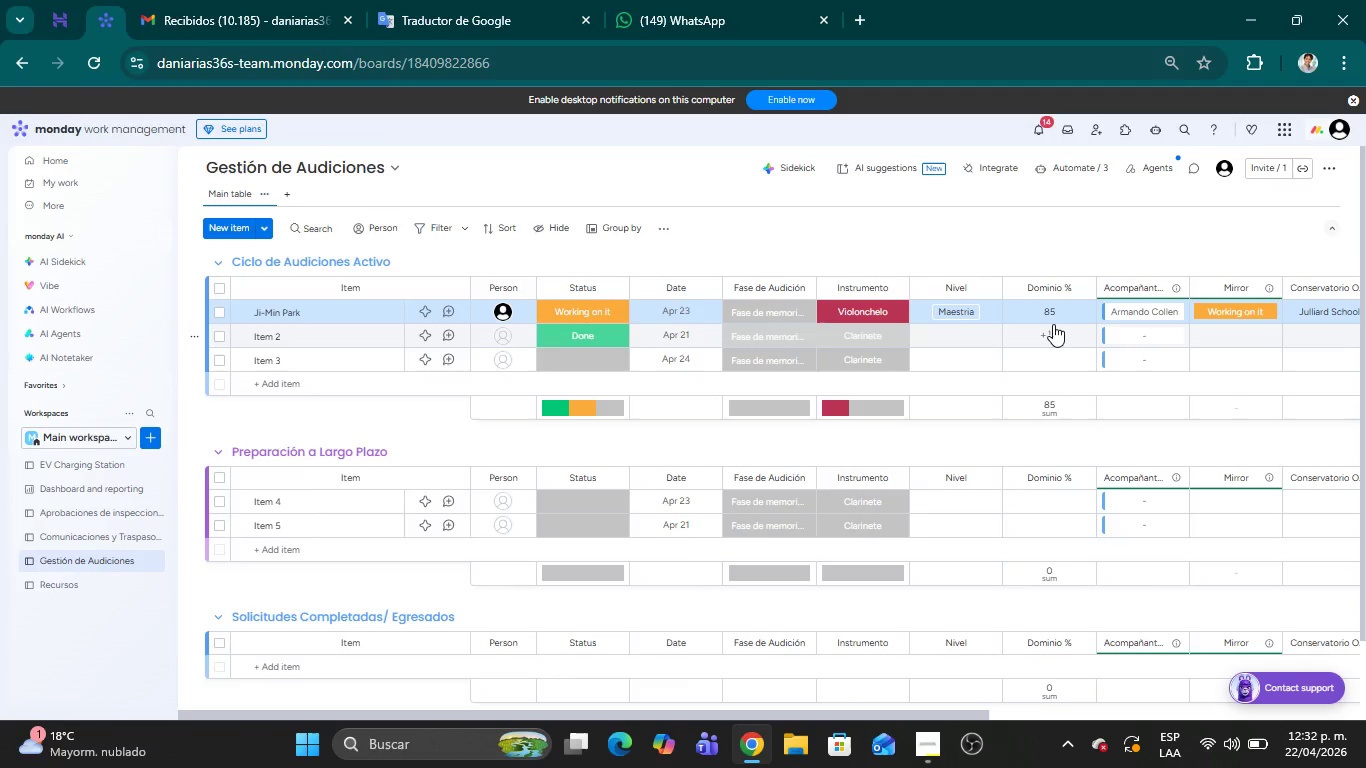 
left_click_drag(start_coordinate=[925, 716], to_coordinate=[1156, 697])
 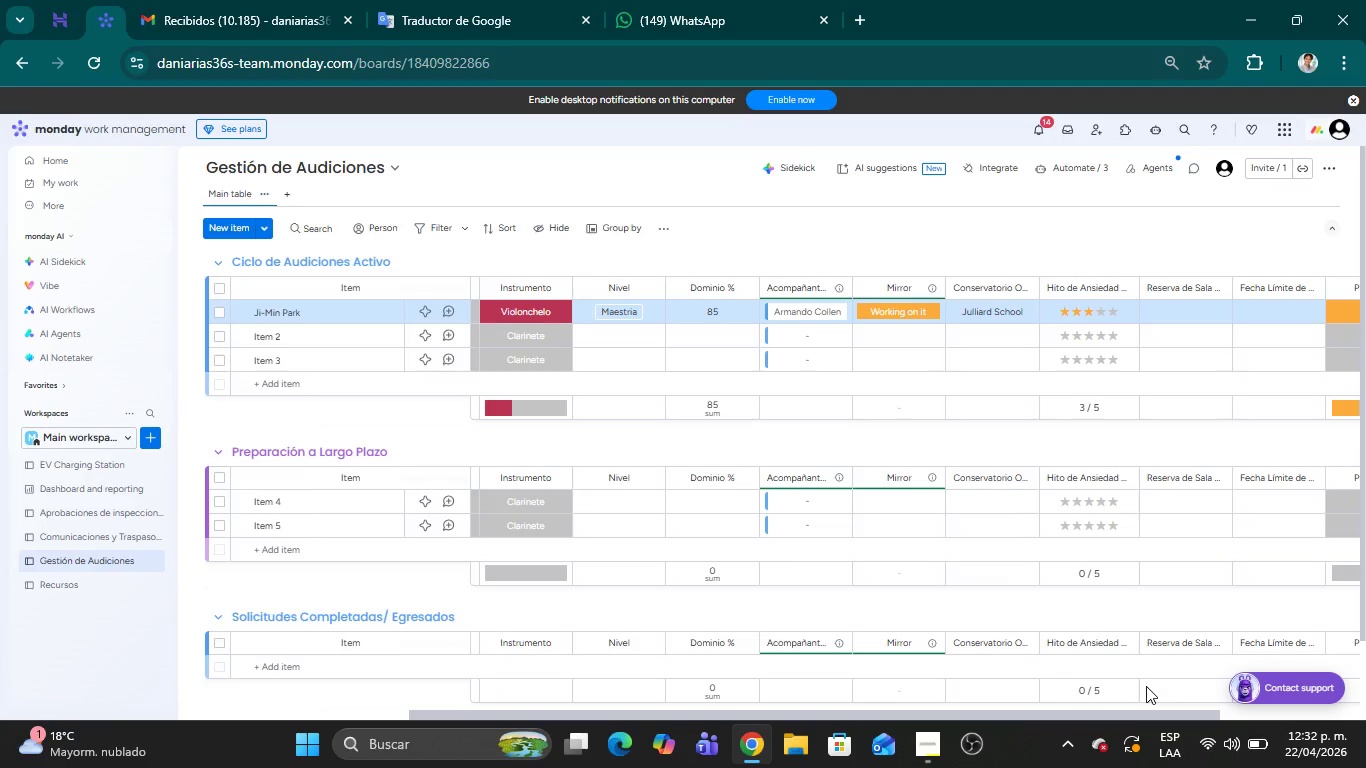 
wait(18.16)
 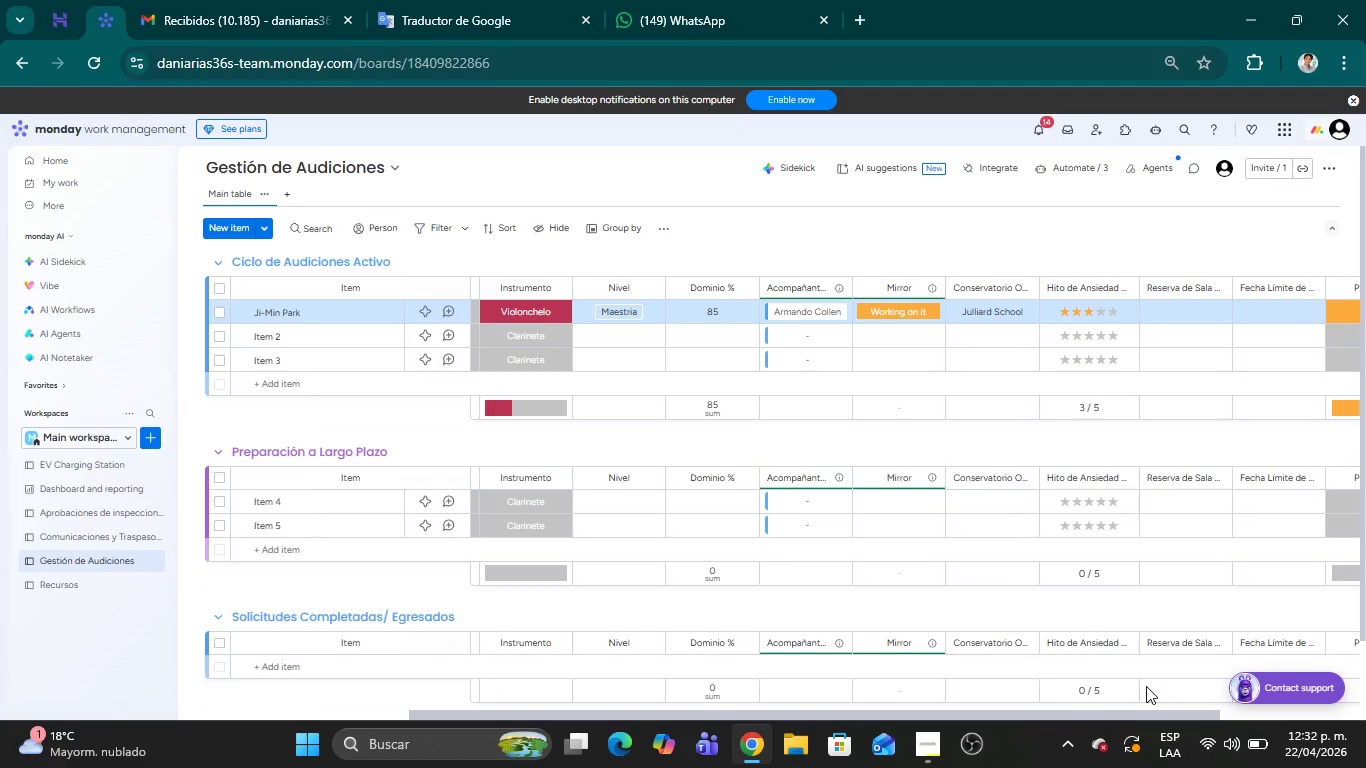 
left_click_drag(start_coordinate=[835, 712], to_coordinate=[963, 710])
 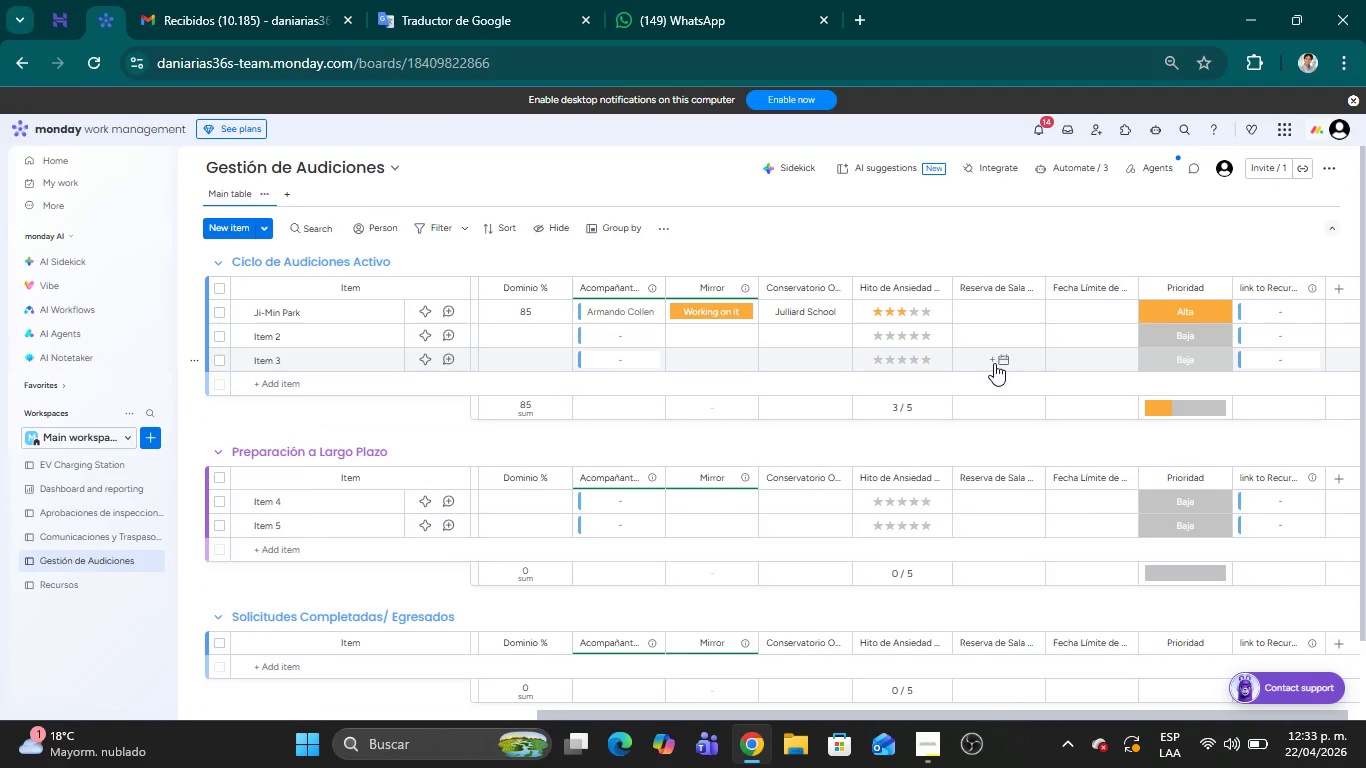 
wait(50.18)
 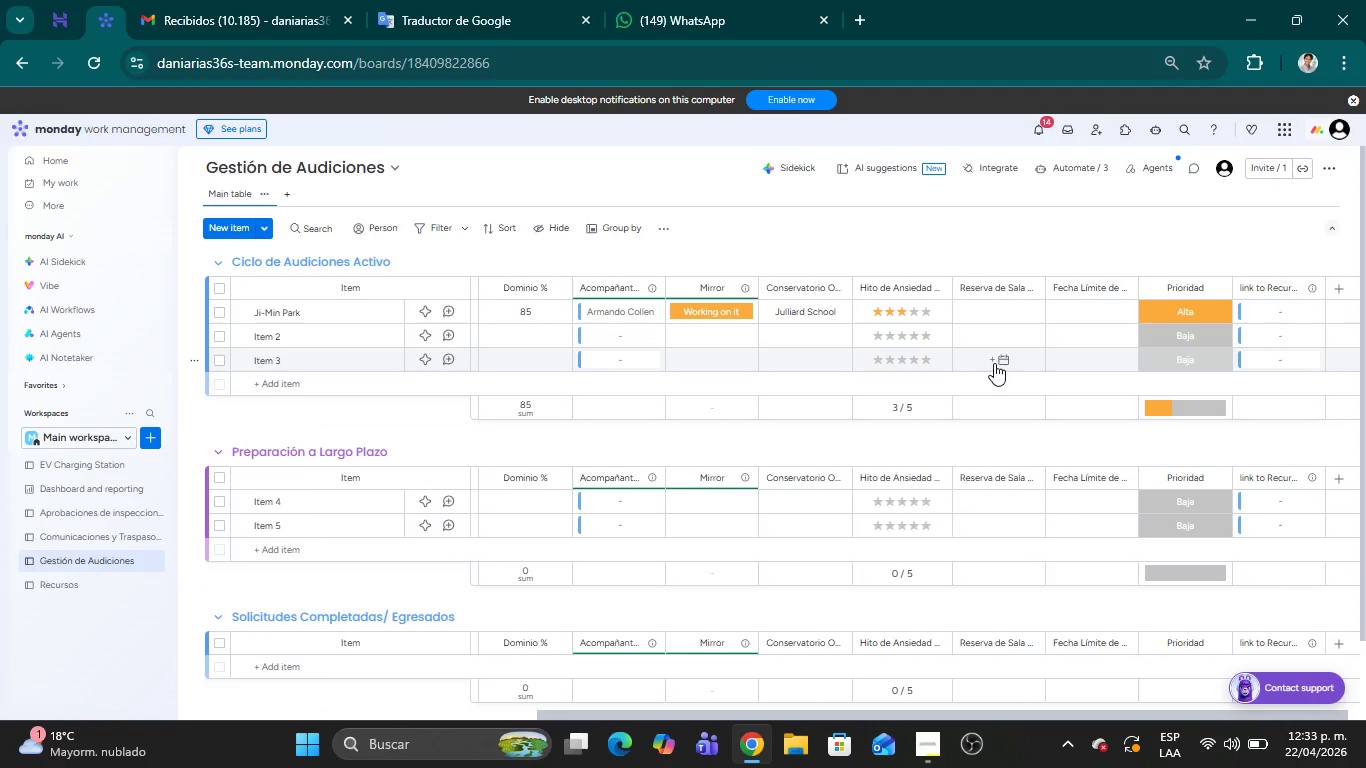 
mouse_move([802, 706])
 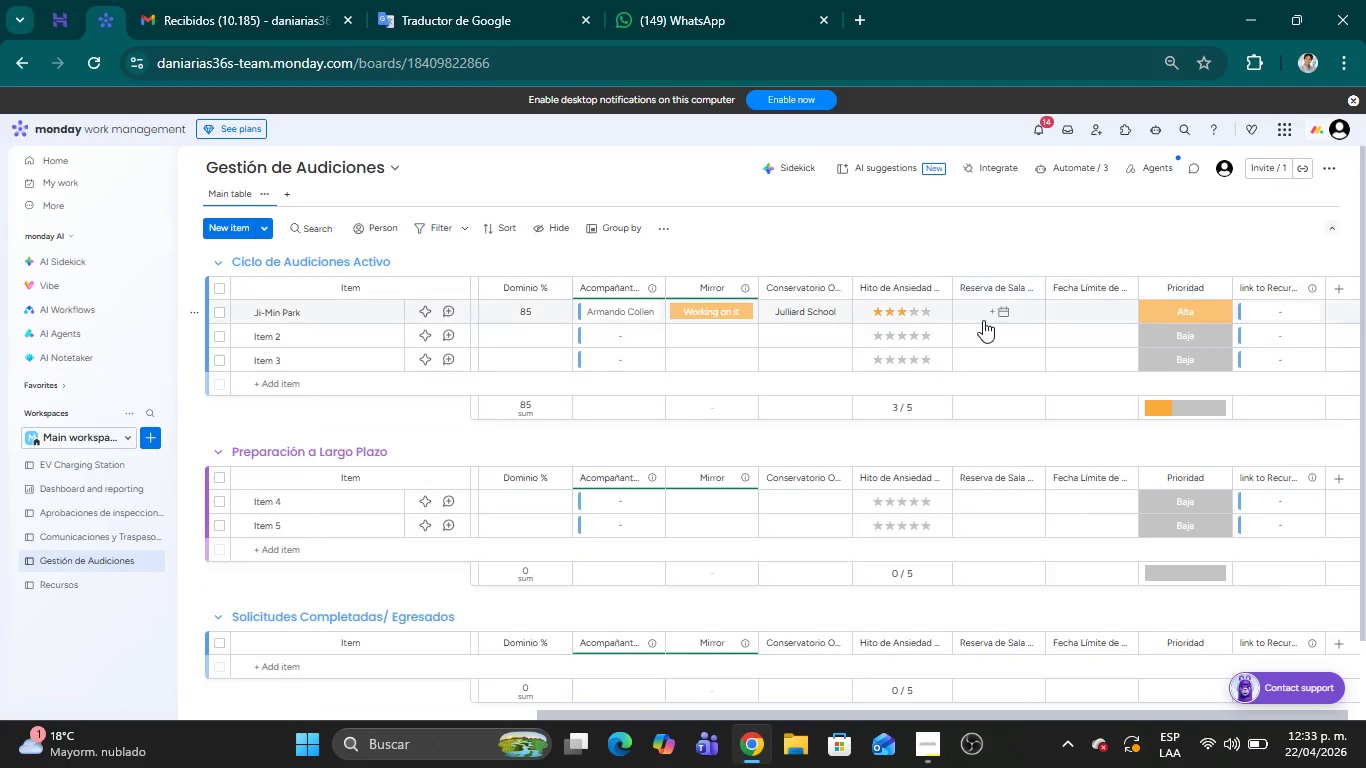 
left_click([980, 309])
 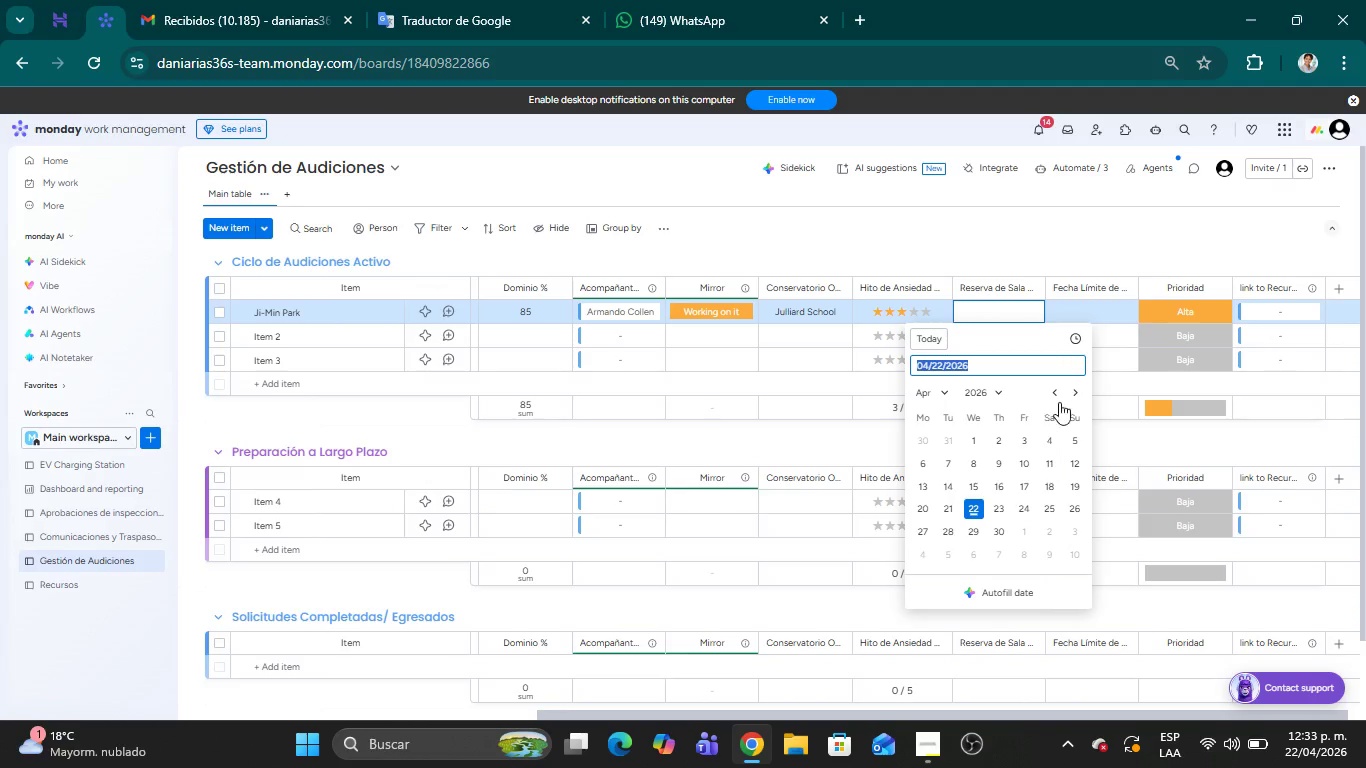 
left_click([1076, 391])
 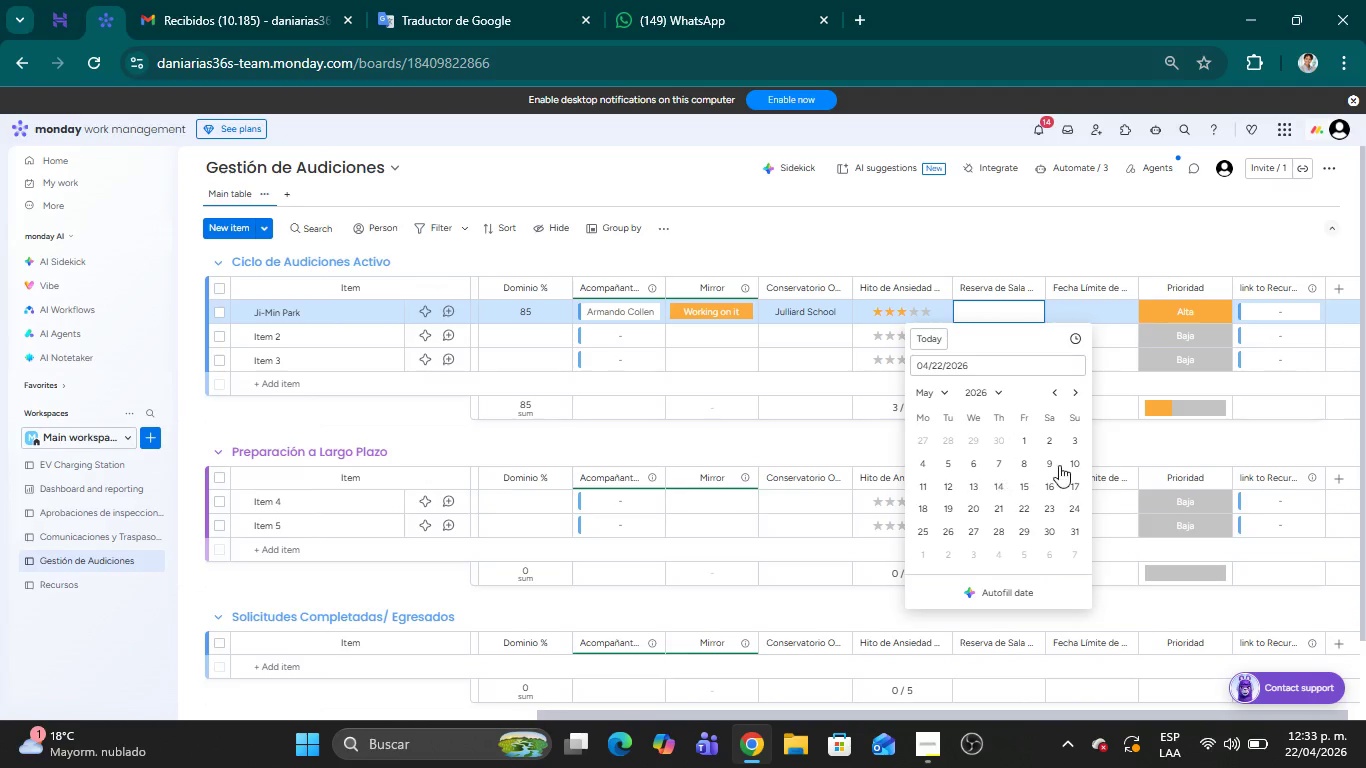 
left_click([1072, 462])
 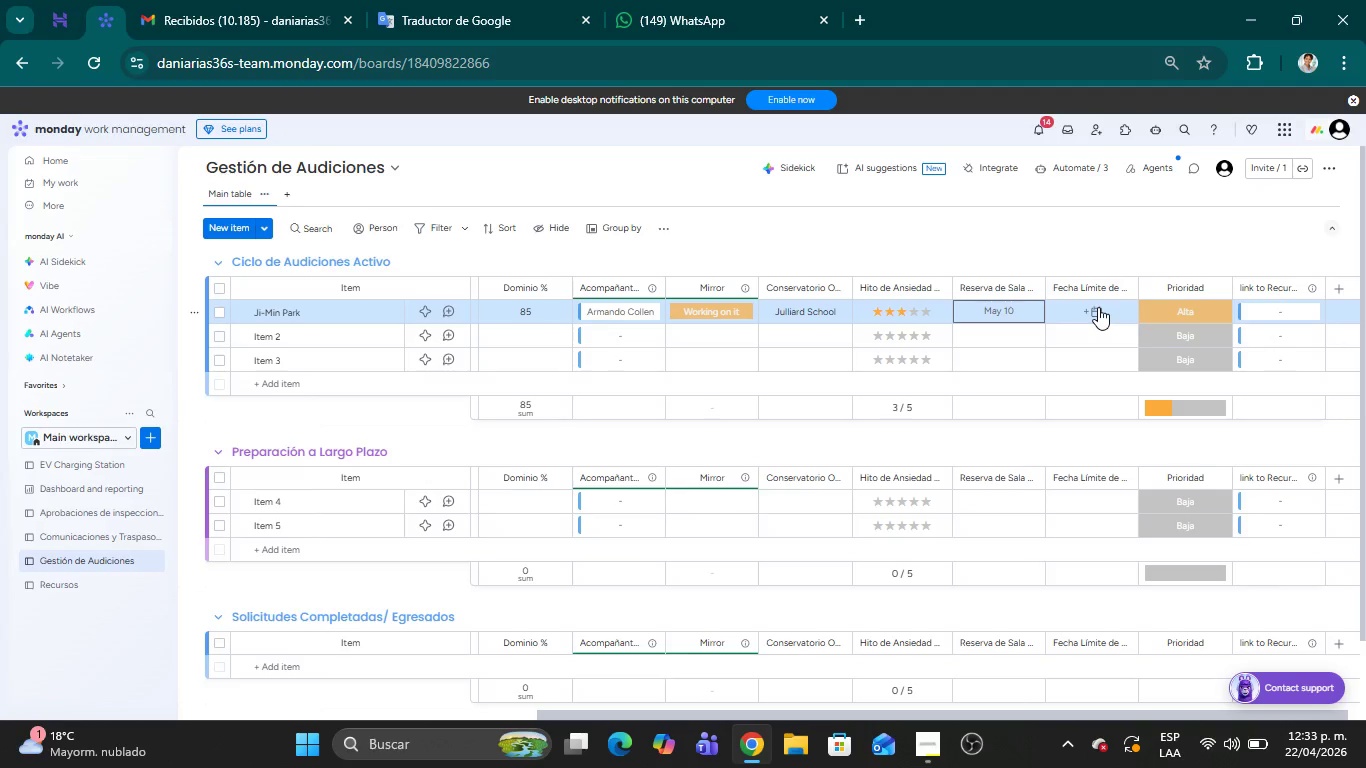 
wait(6.17)
 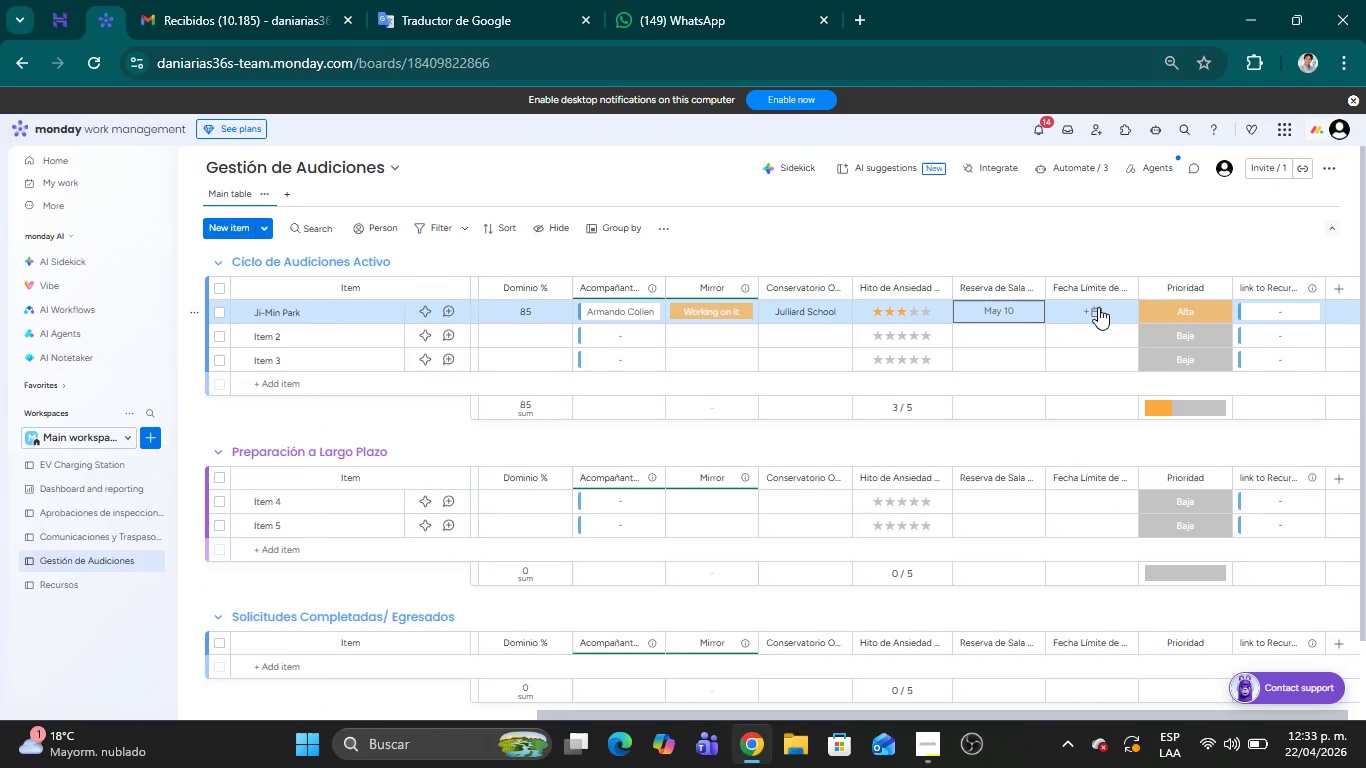 
left_click([1098, 307])
 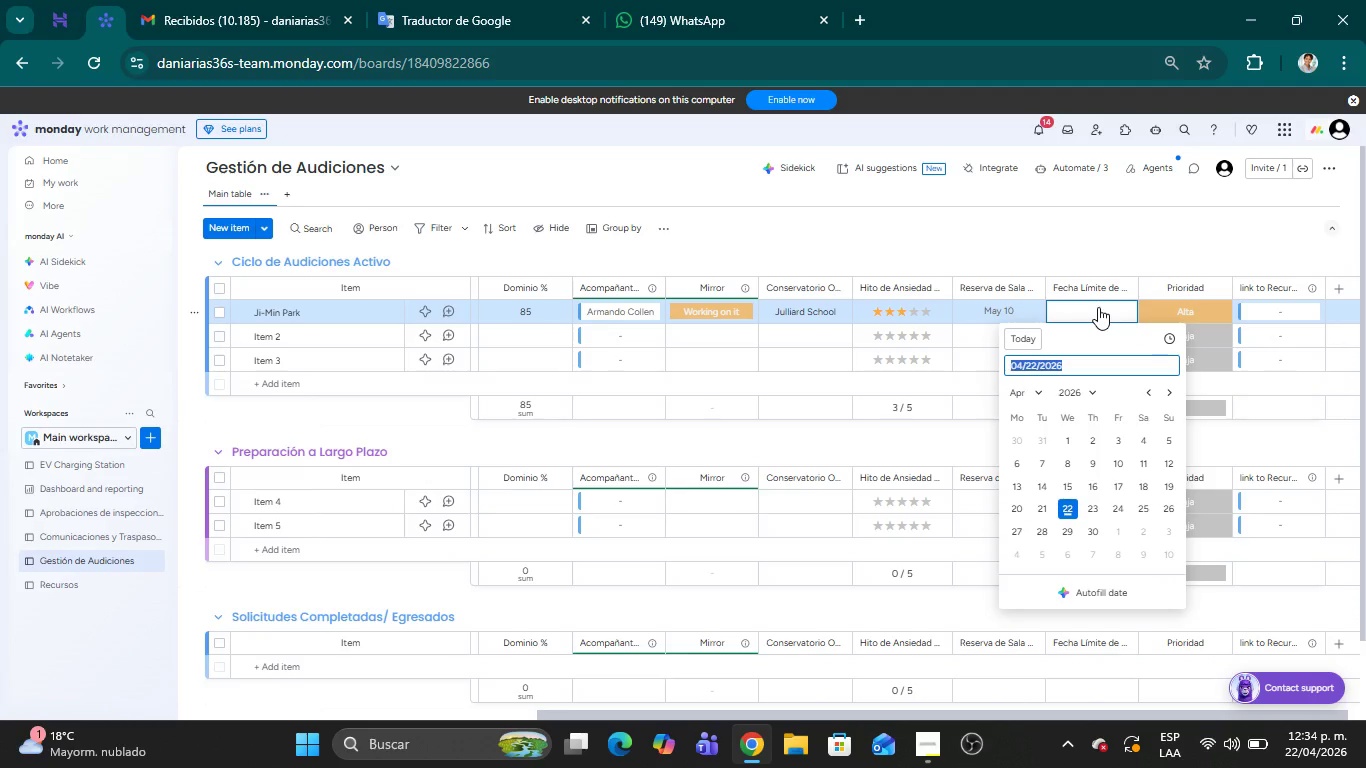 
wait(7.22)
 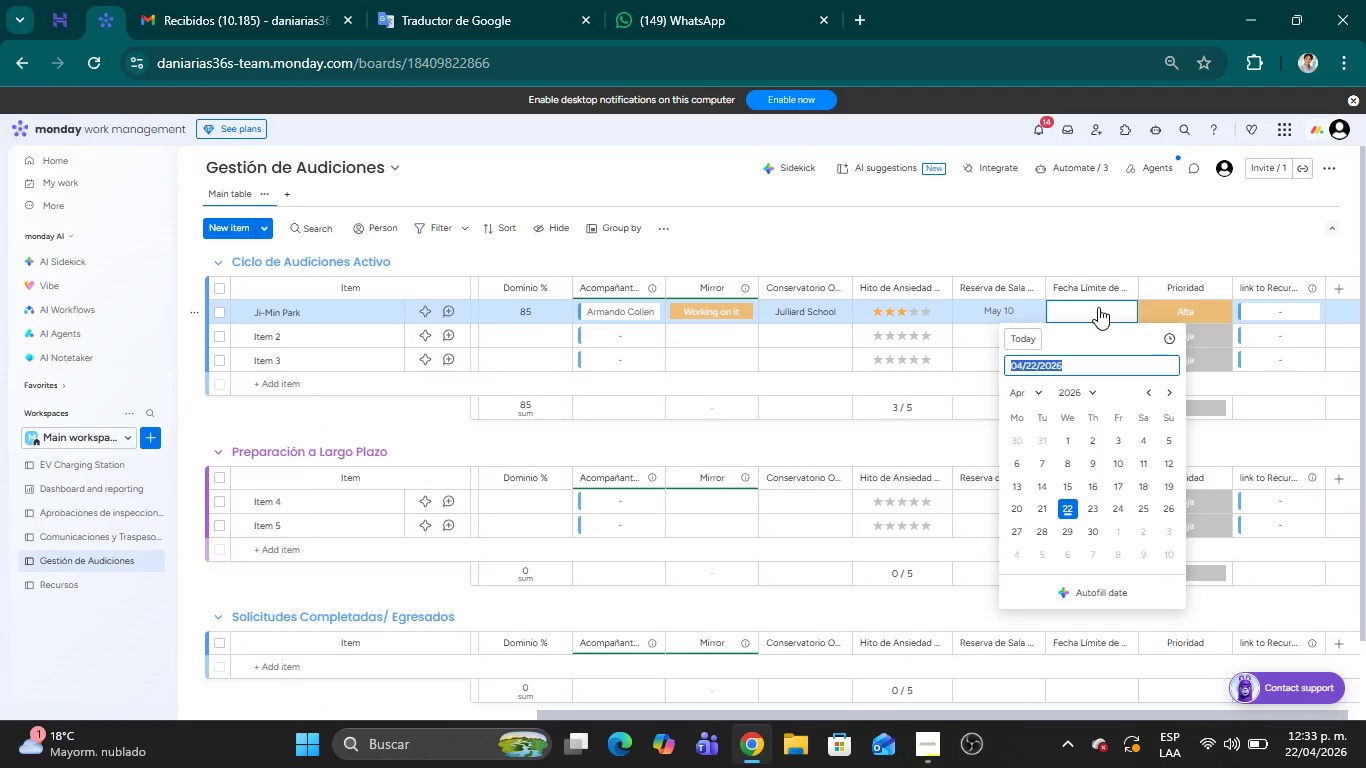 
left_click([1171, 393])
 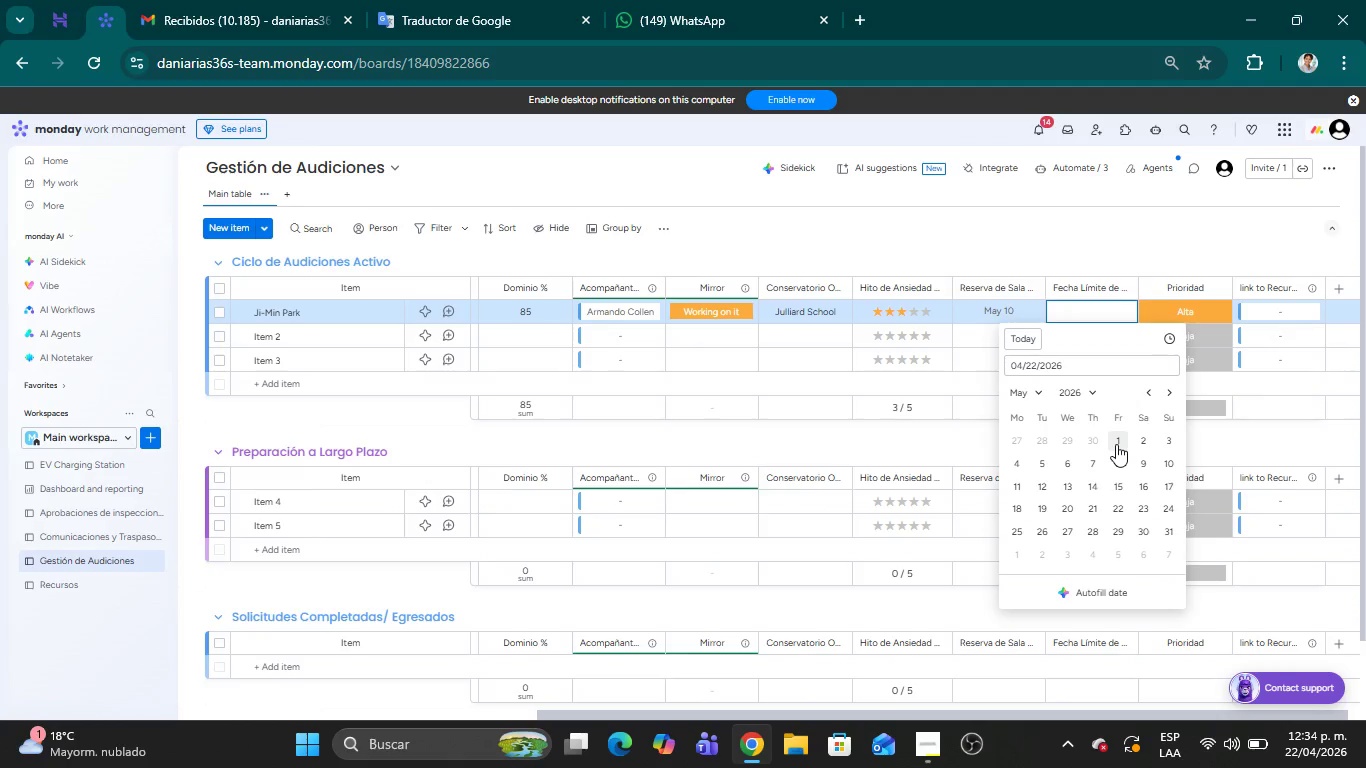 
left_click([1116, 444])
 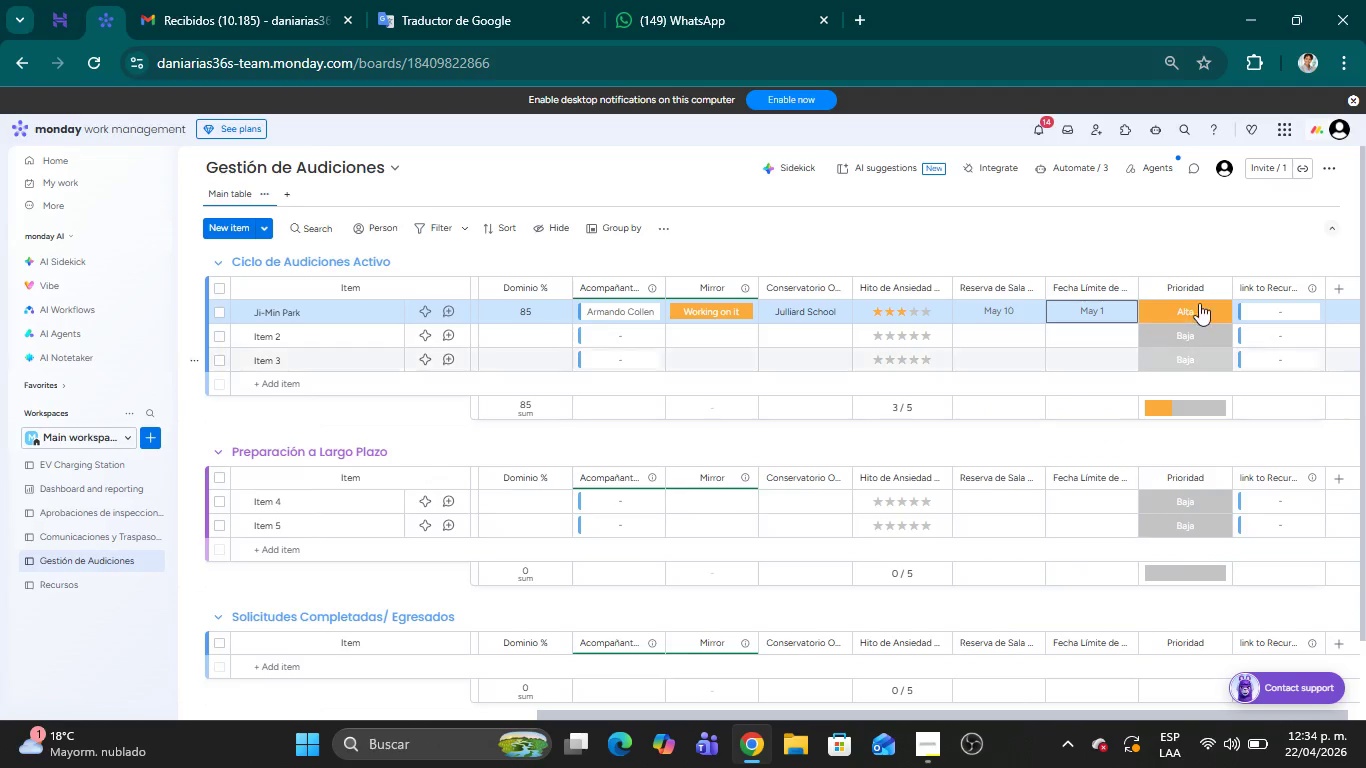 
mouse_move([1204, 301])
 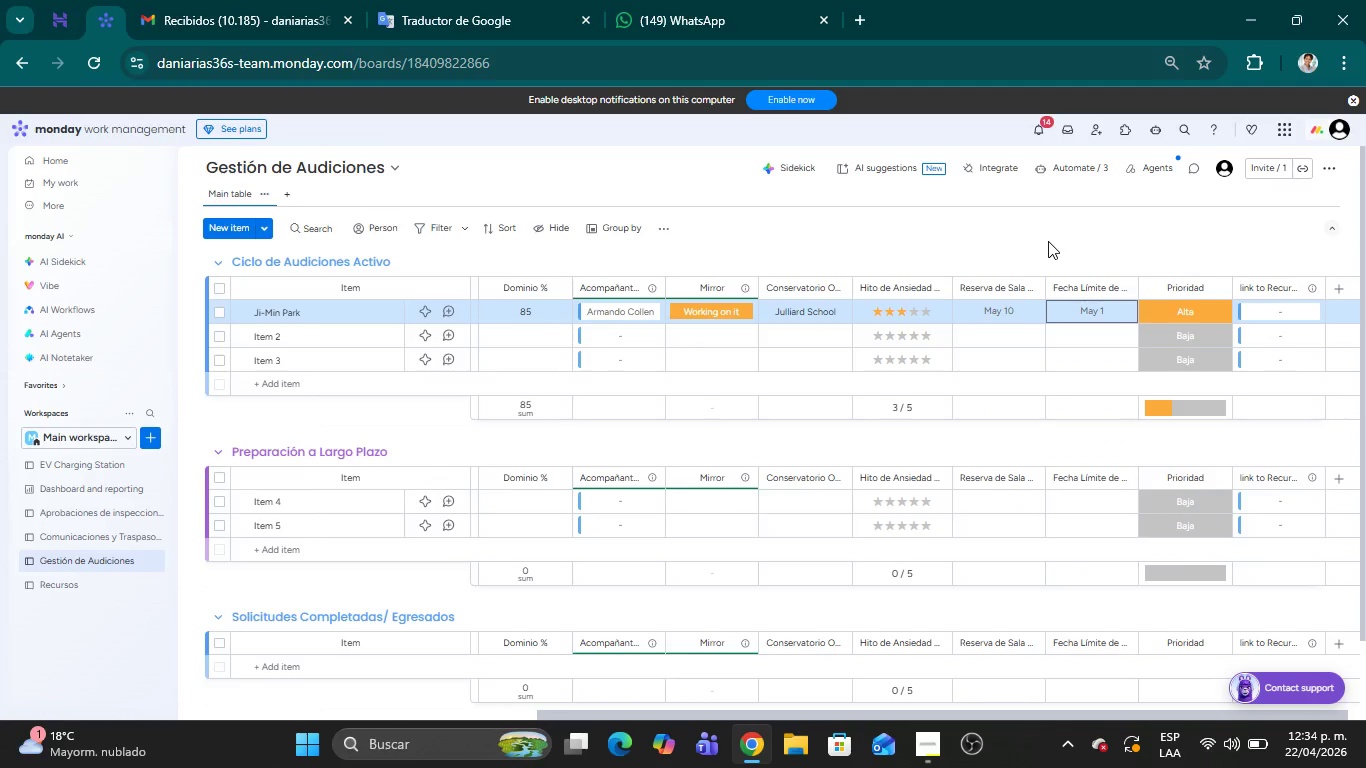 
left_click([1047, 241])
 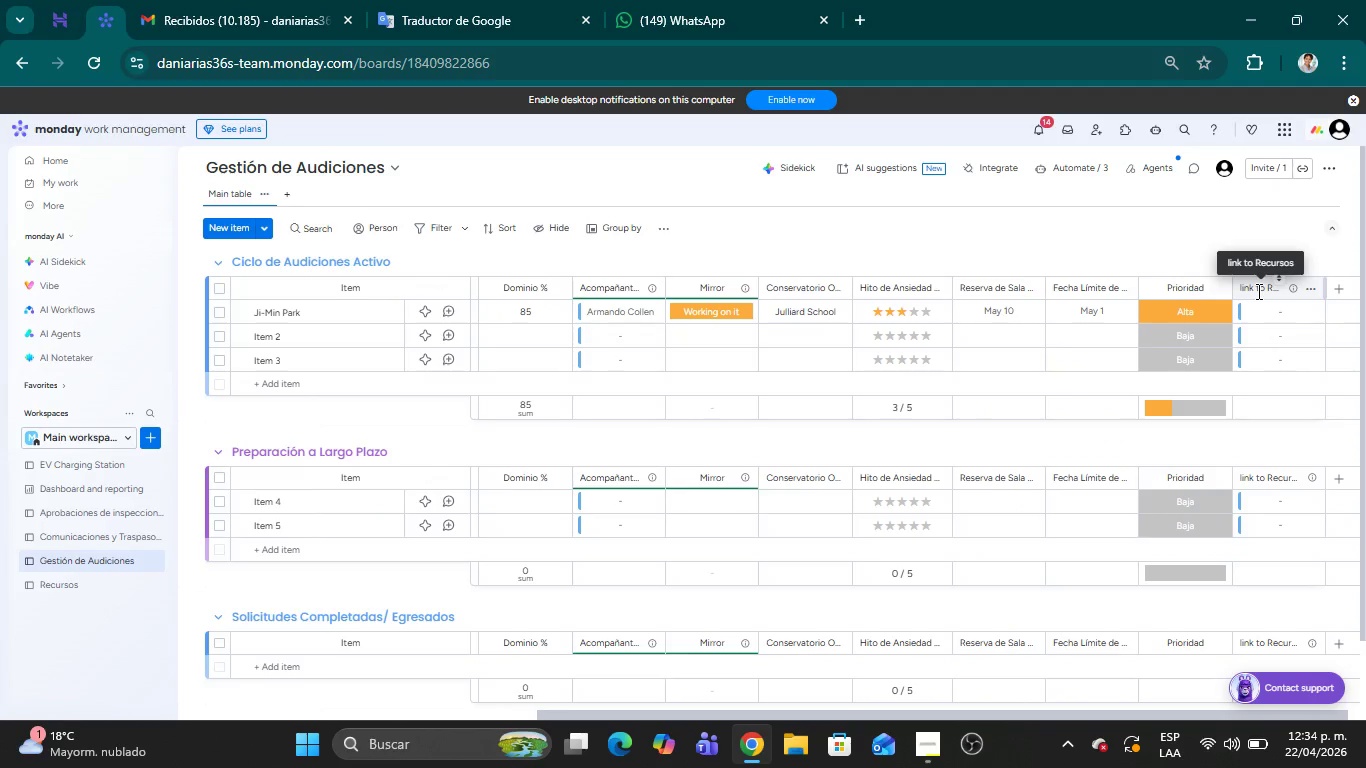 
left_click([1257, 291])
 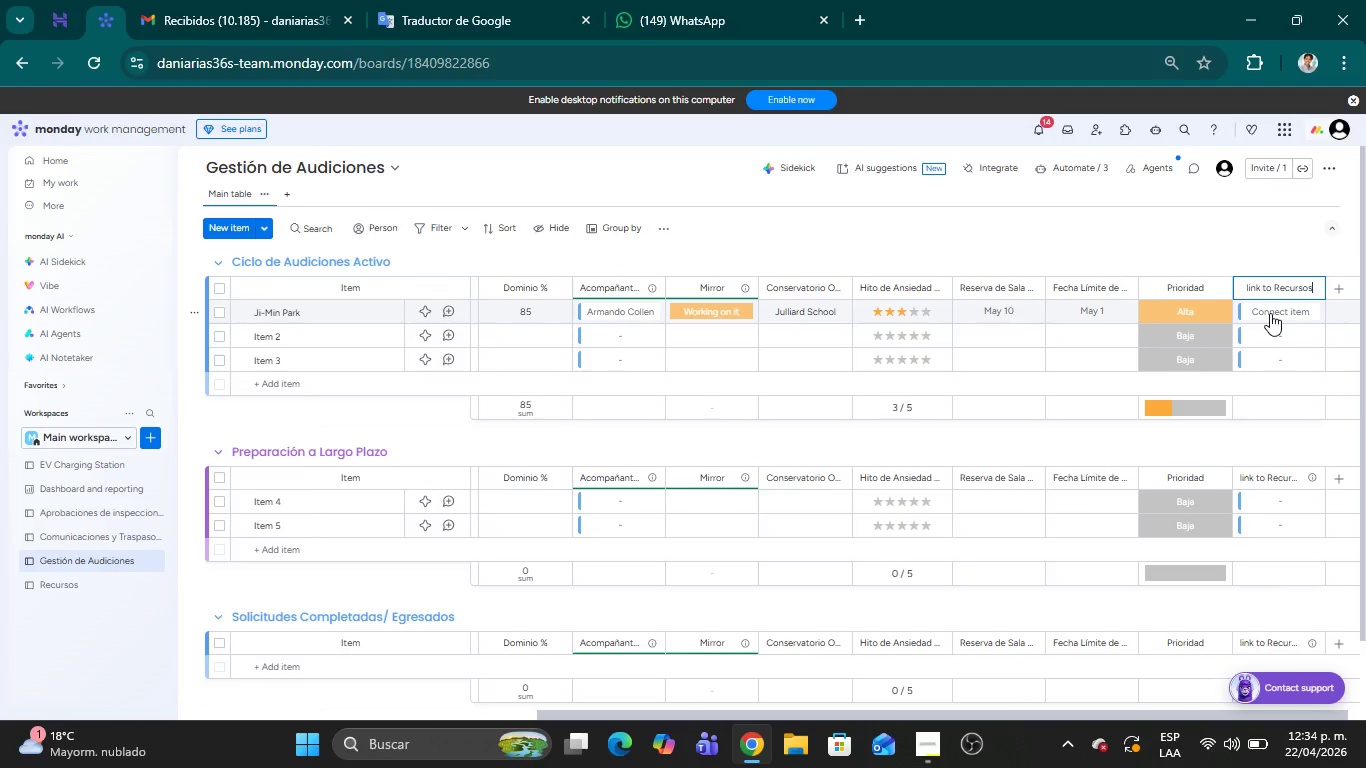 
left_click([1239, 243])
 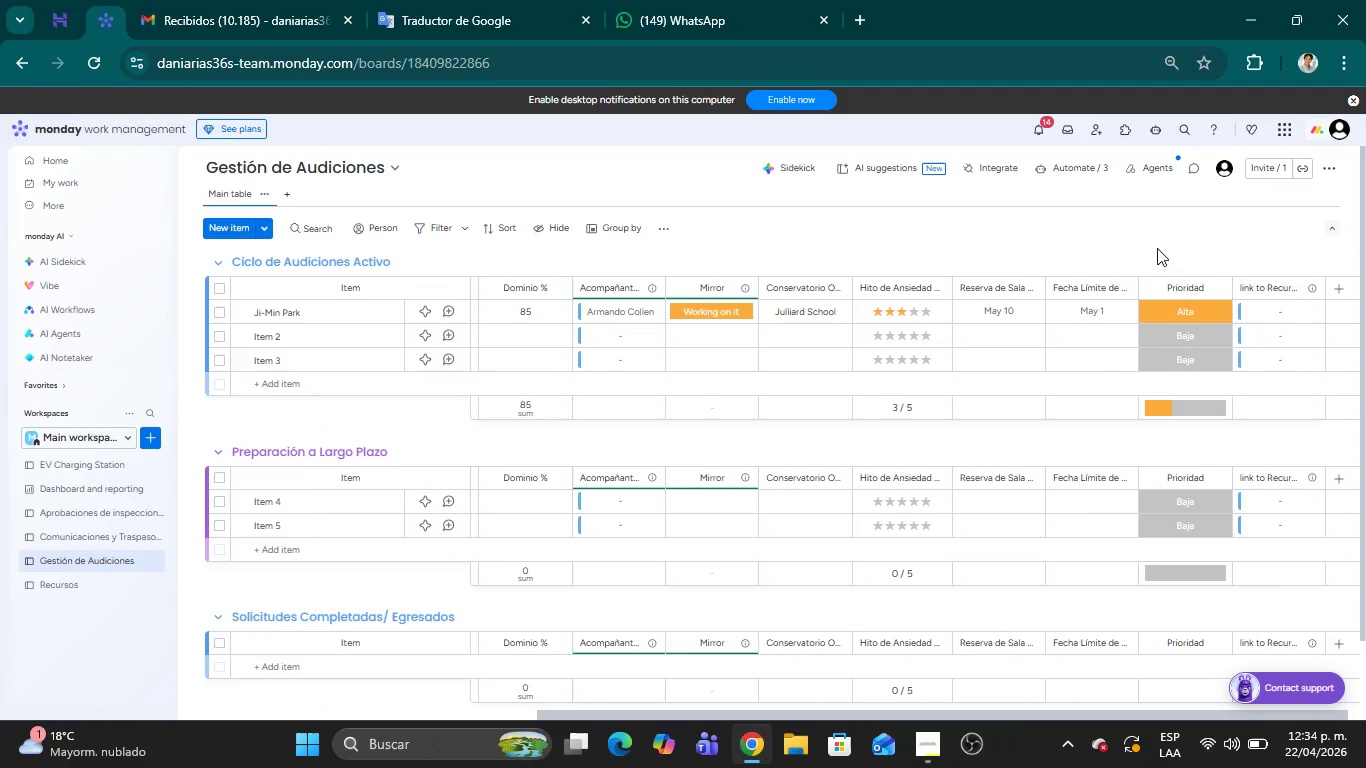 
wait(7.33)
 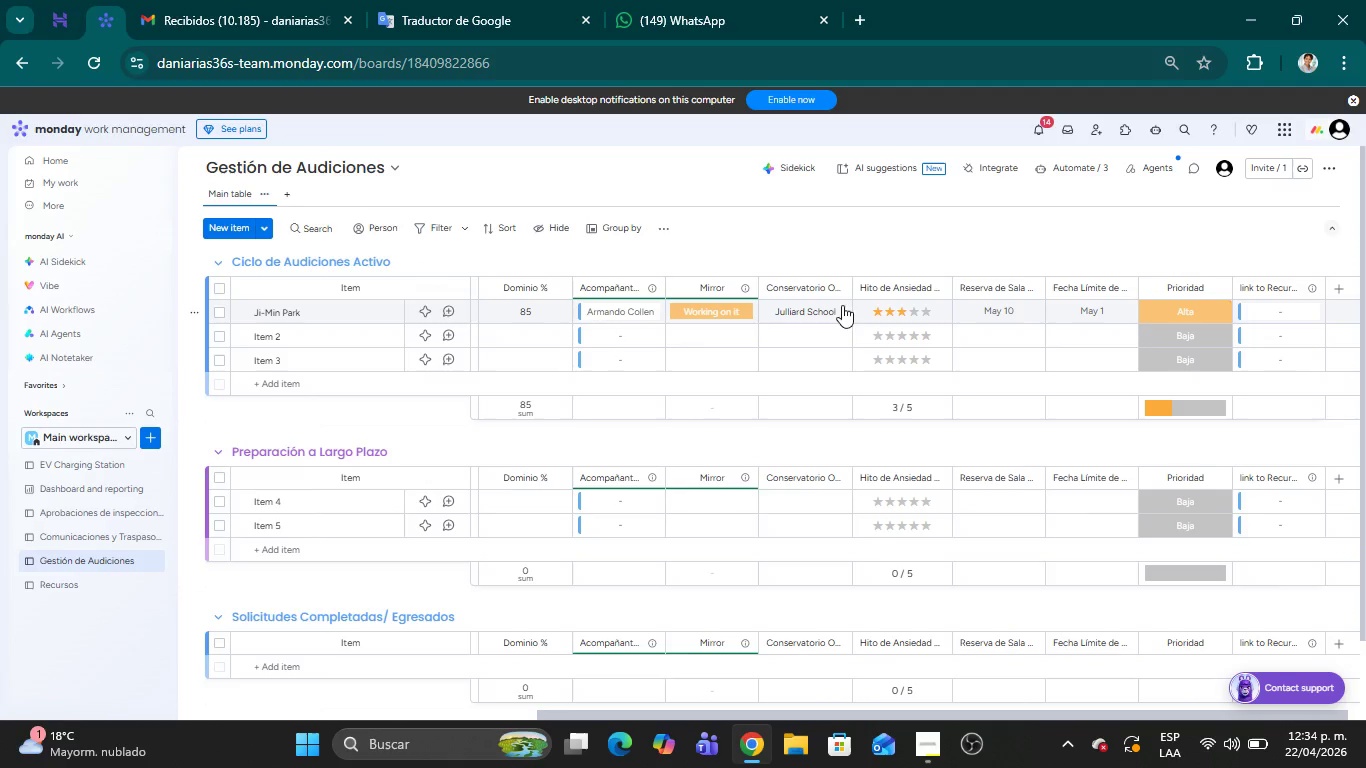 
left_click([279, 343])
 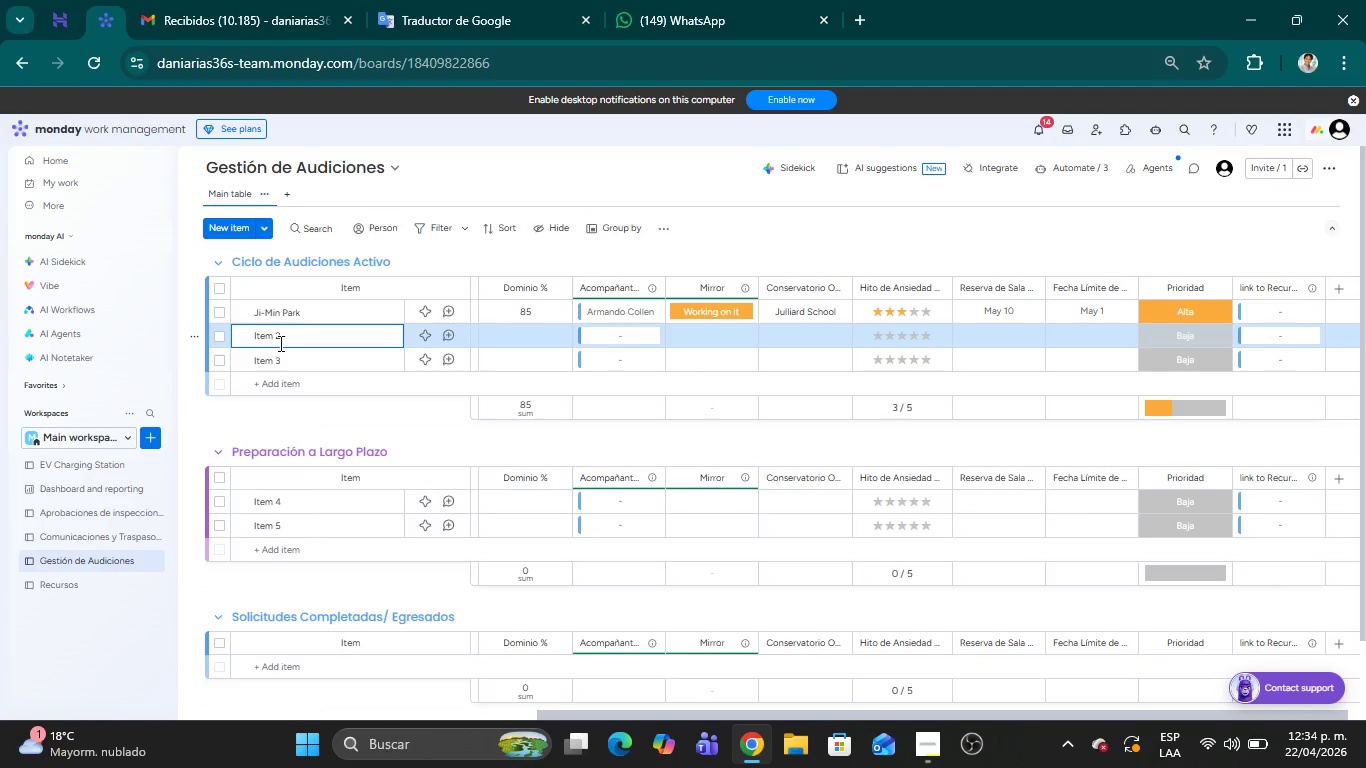 
wait(5.58)
 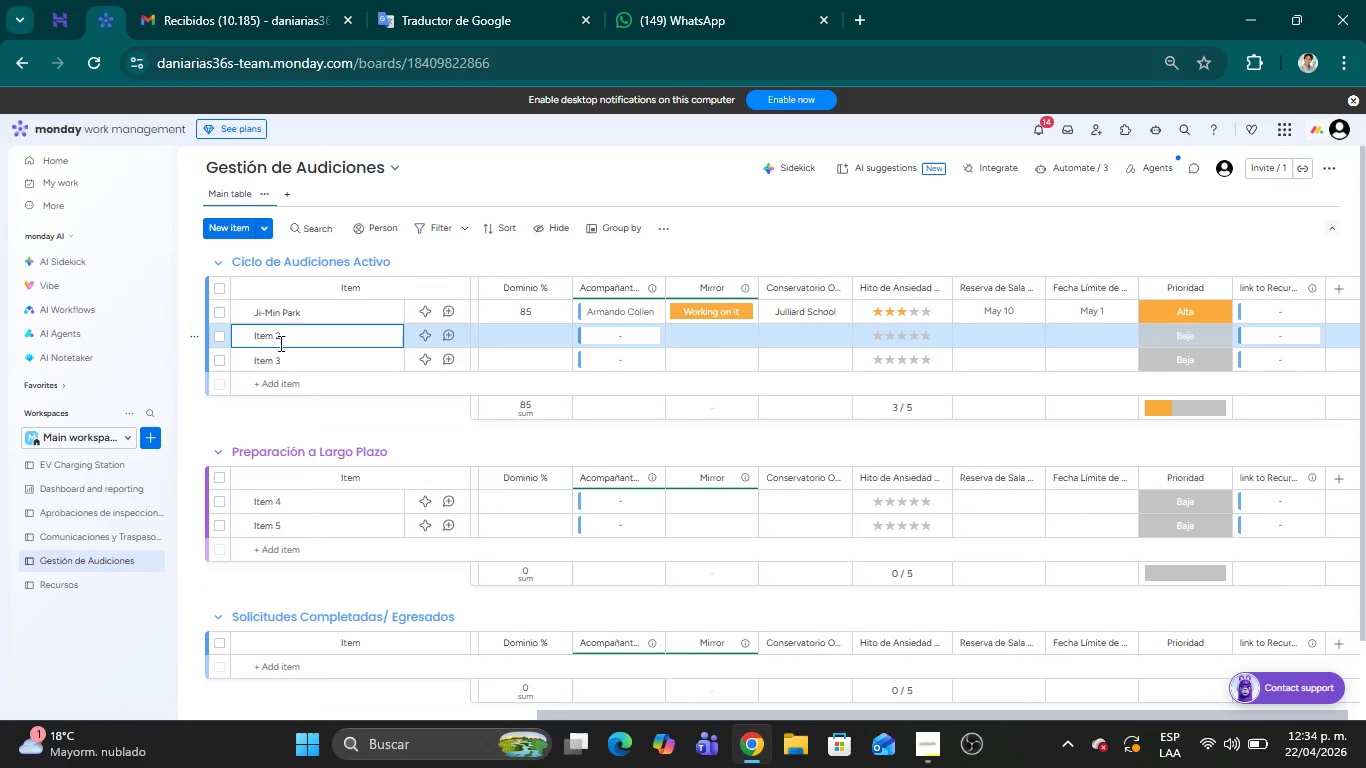 
hold_key(key=Backspace, duration=1.05)
 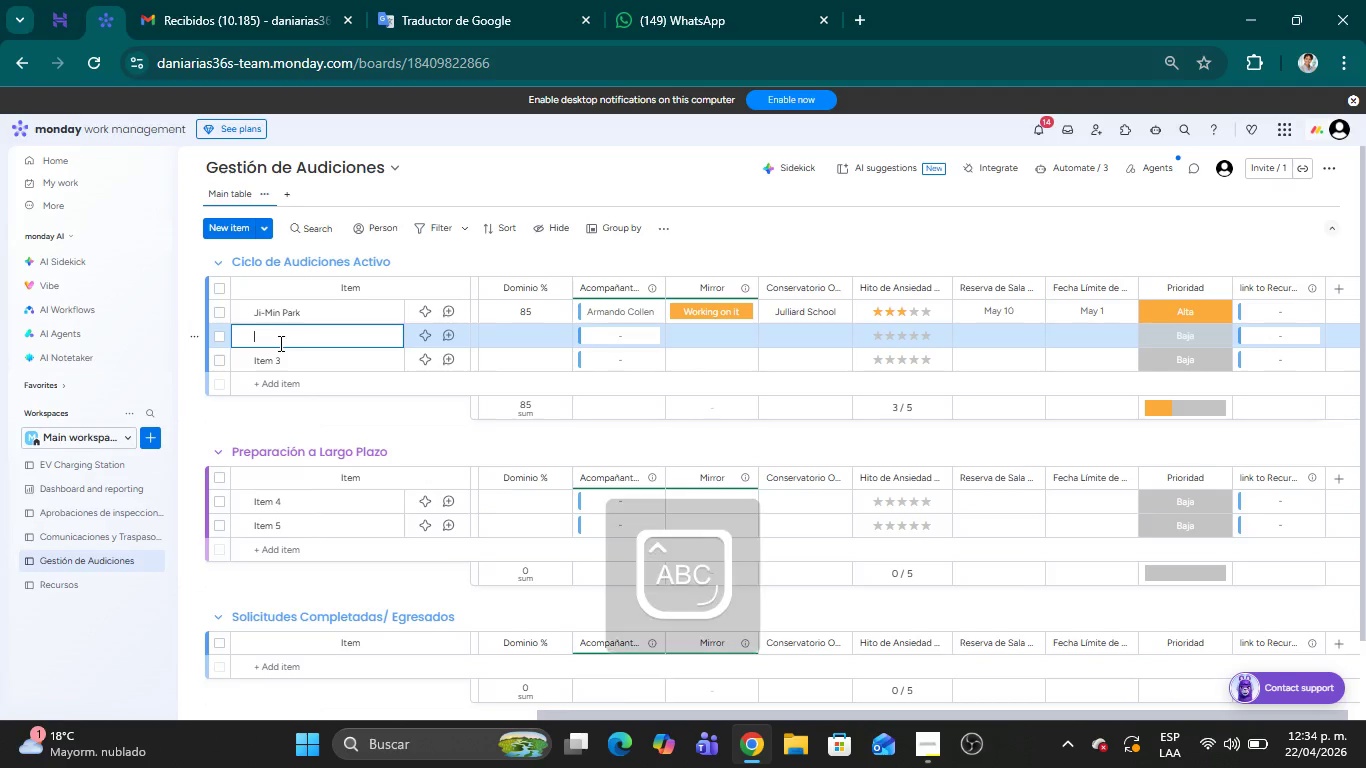 
type(Mateo Rossi)
 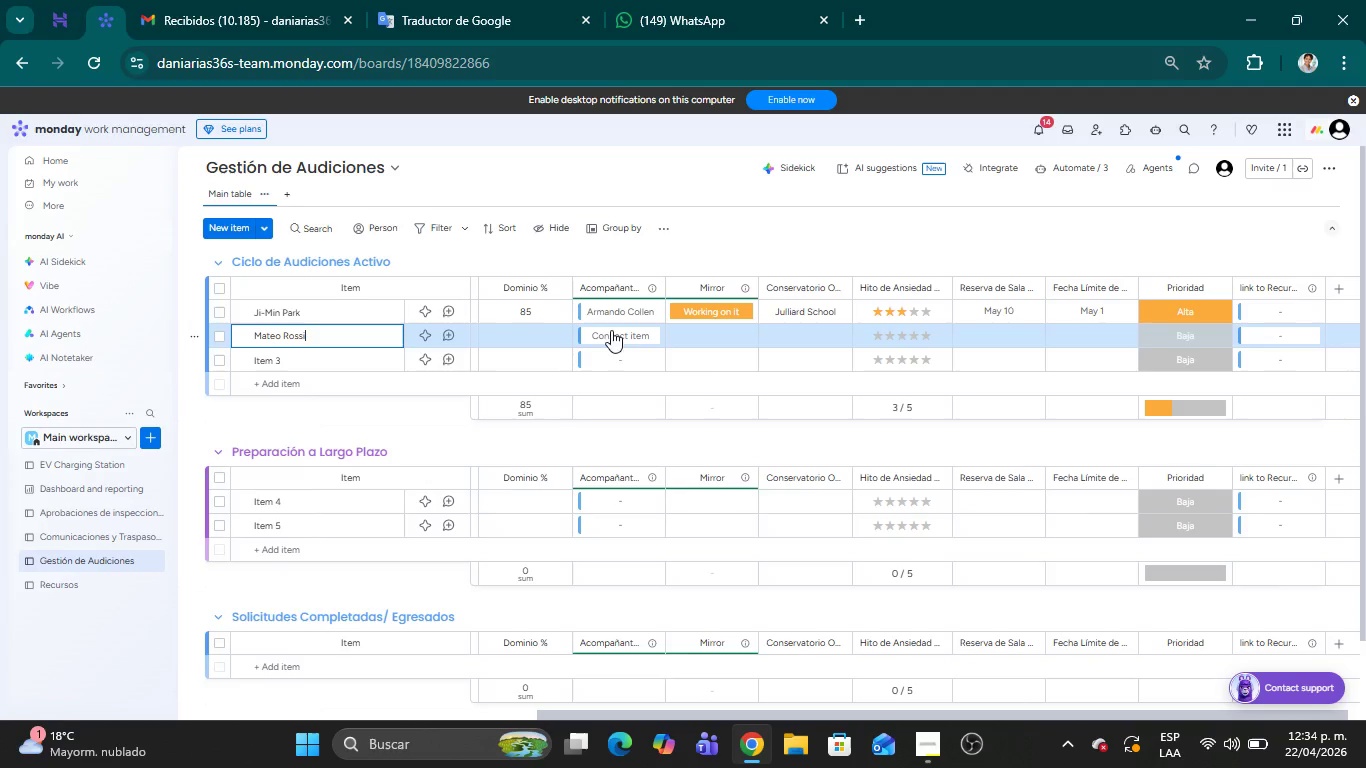 
wait(5.67)
 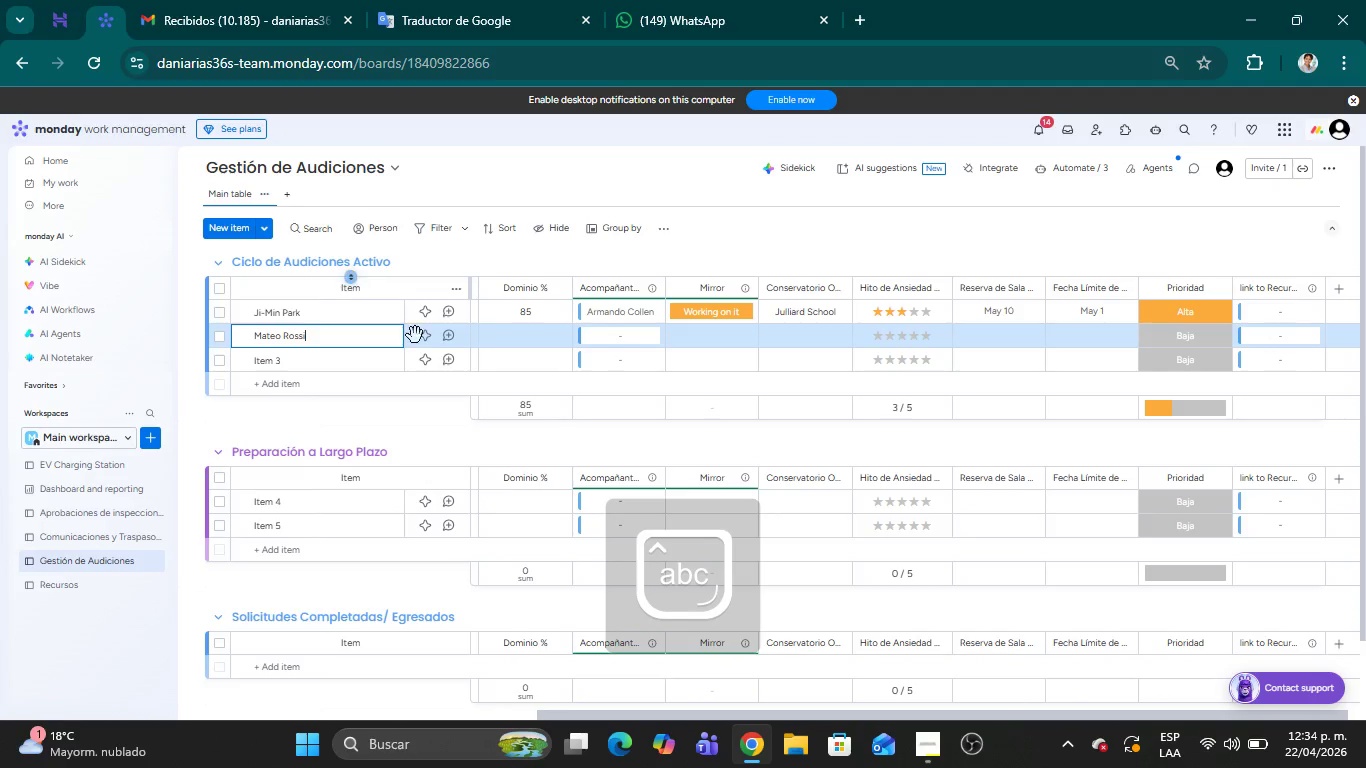 
left_click_drag(start_coordinate=[641, 711], to_coordinate=[516, 711])
 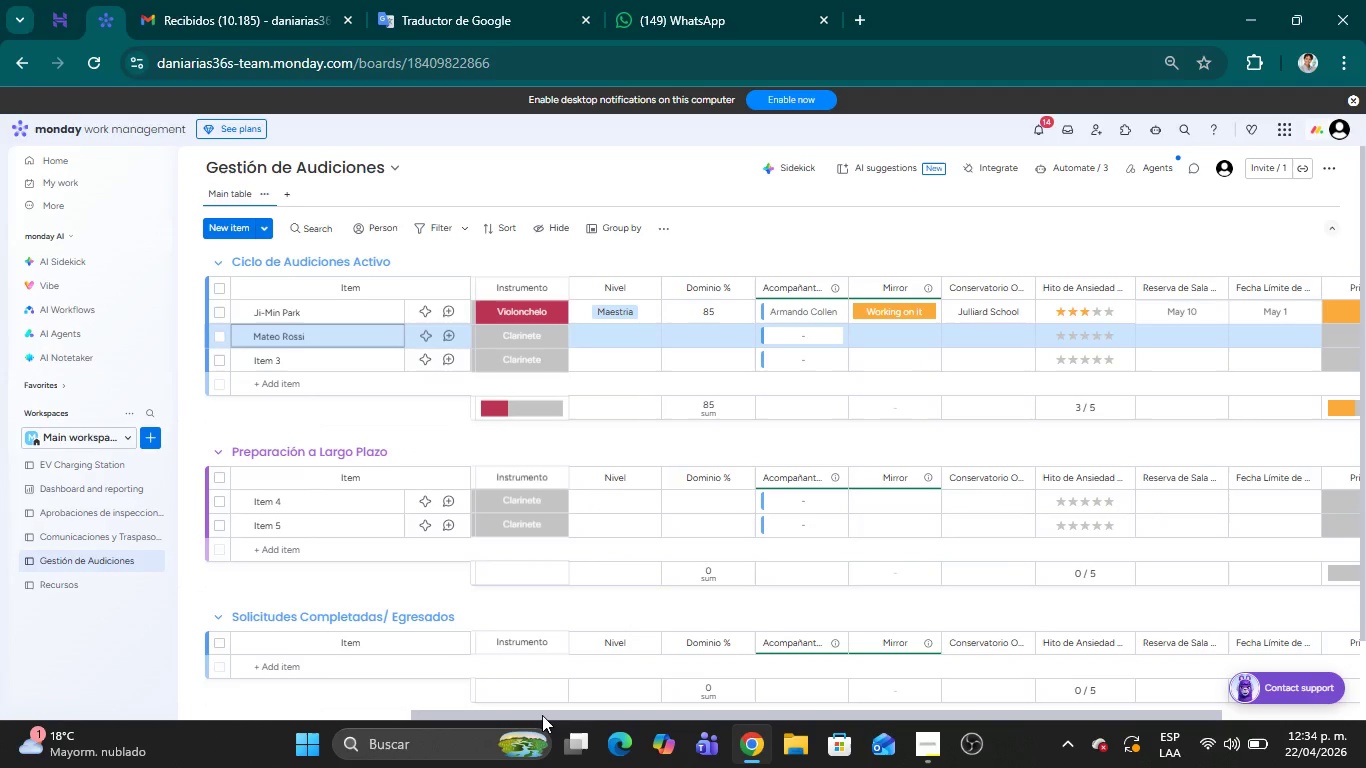 
left_click_drag(start_coordinate=[542, 715], to_coordinate=[145, 714])
 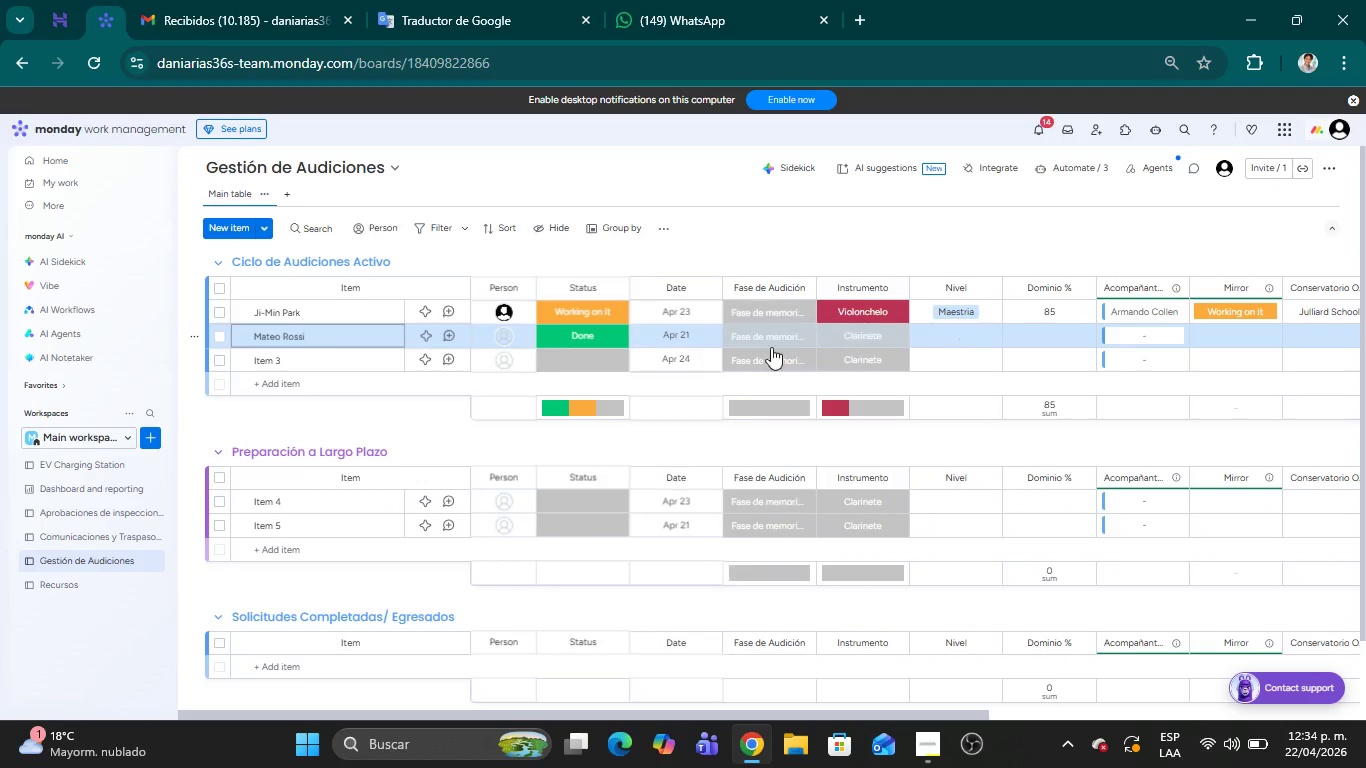 
mouse_move([783, 332])
 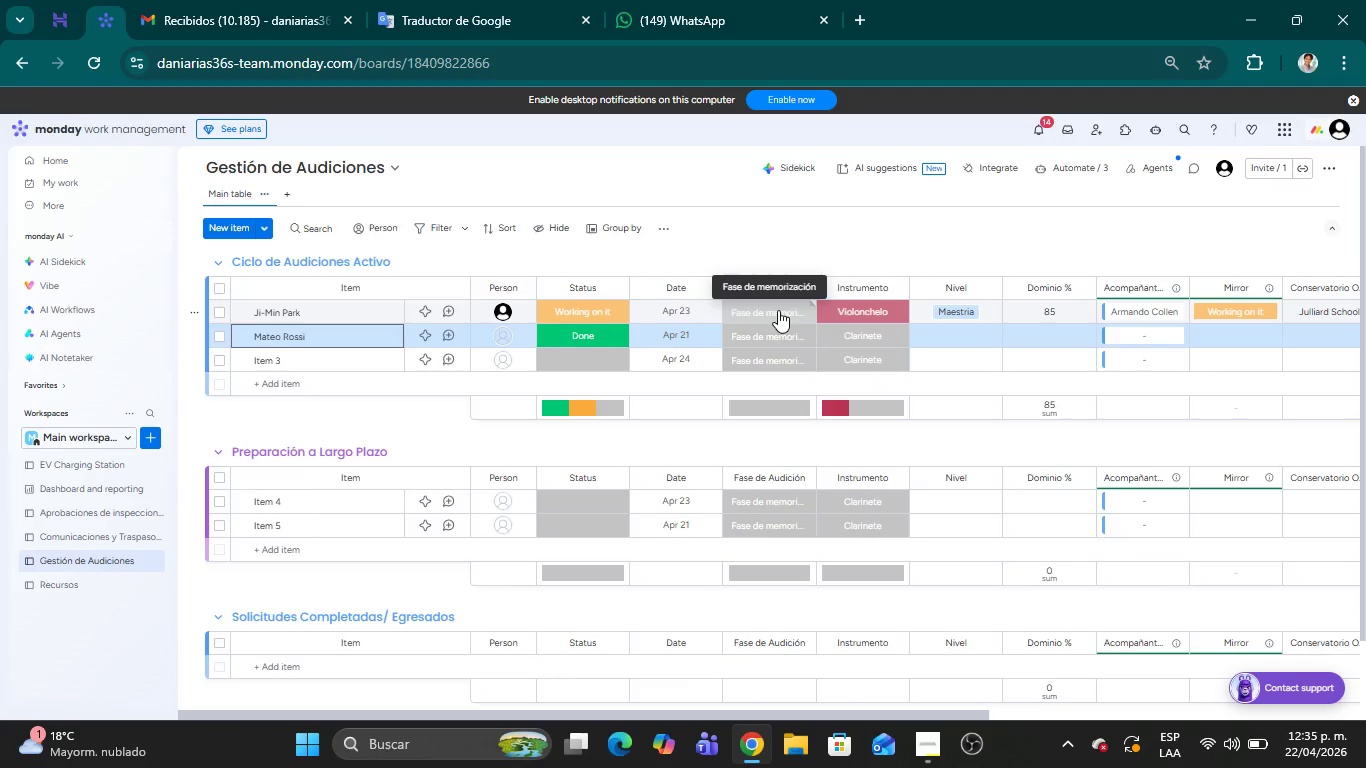 
wait(47.42)
 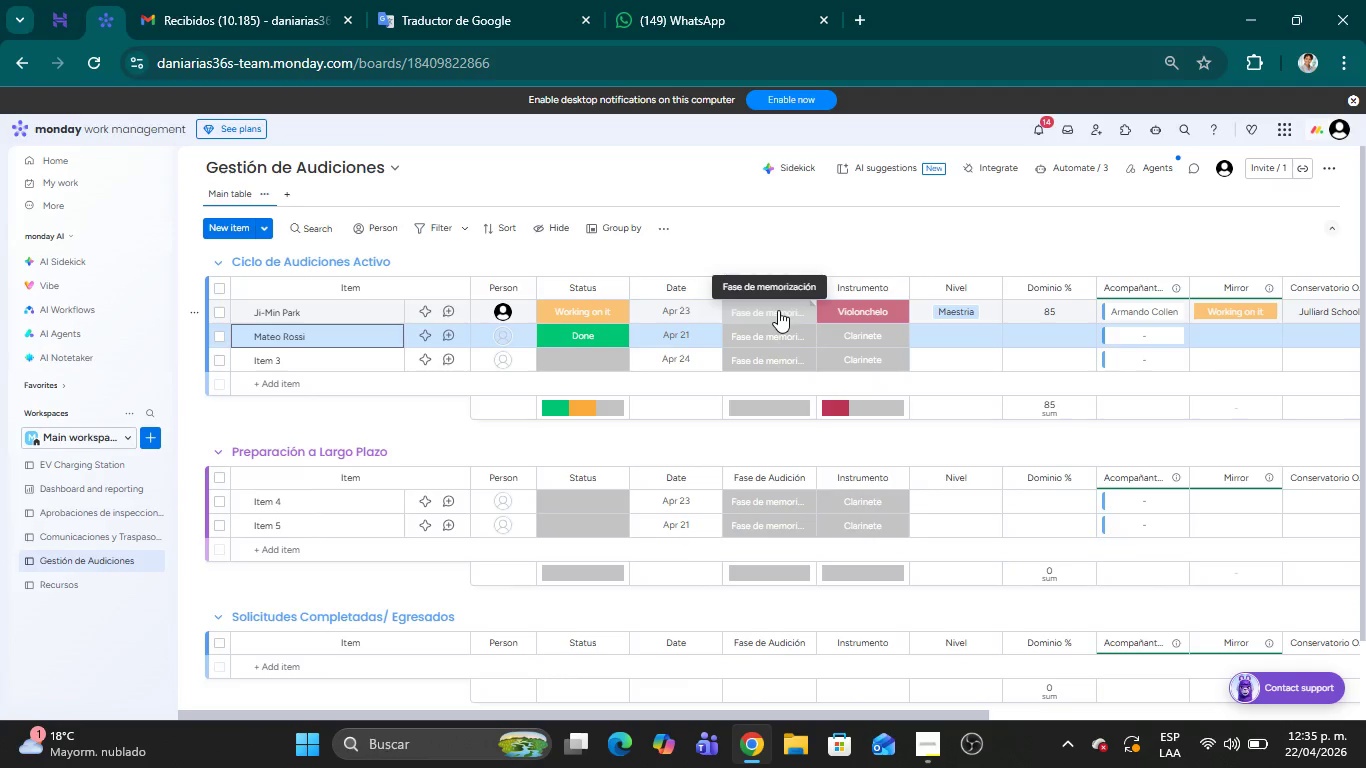 
left_click([779, 313])
 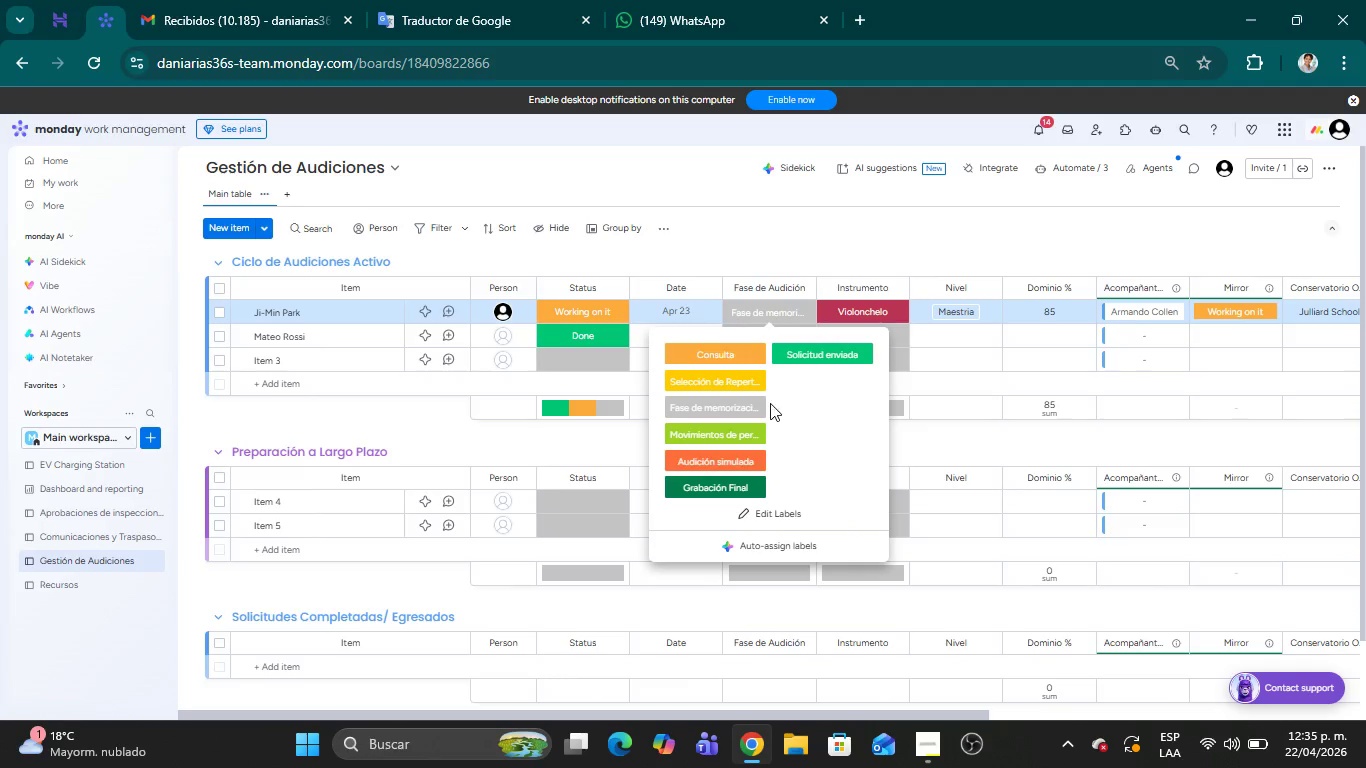 
left_click([735, 491])
 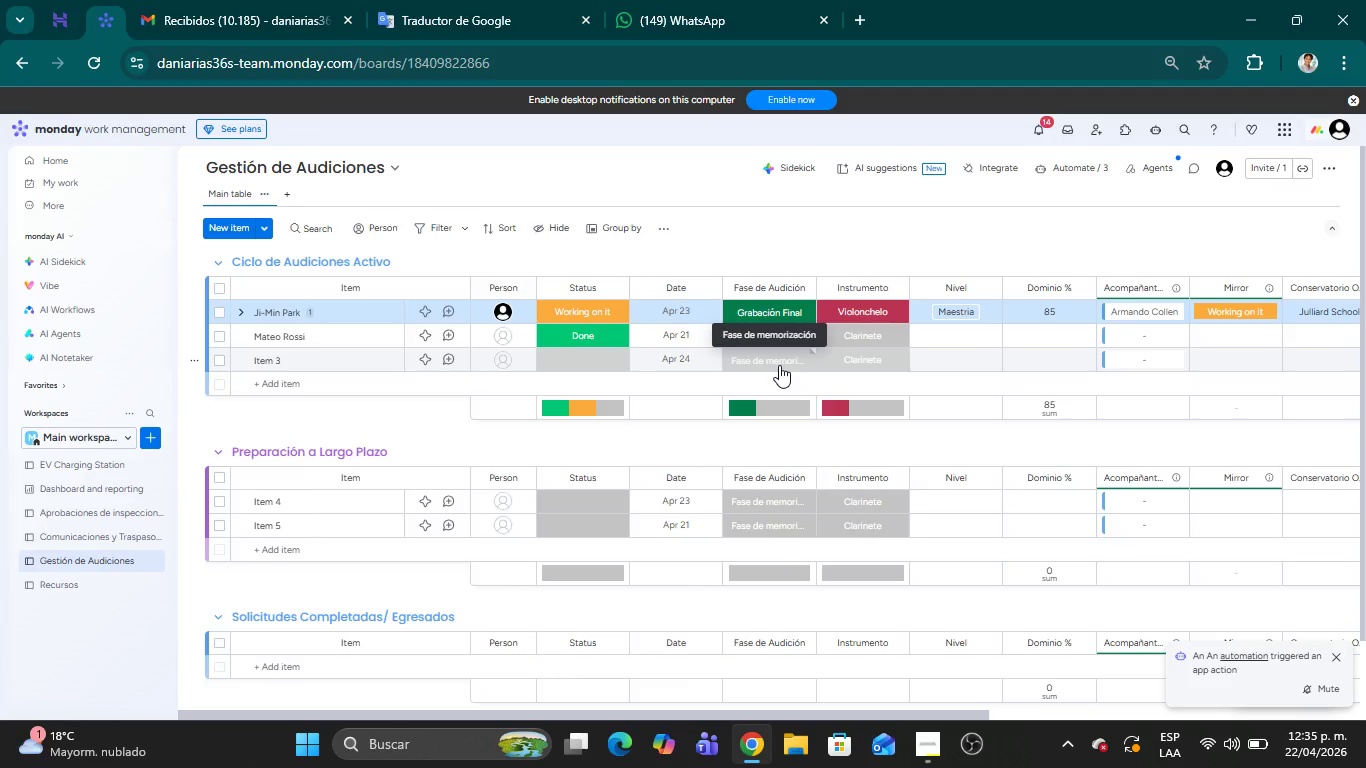 
wait(17.56)
 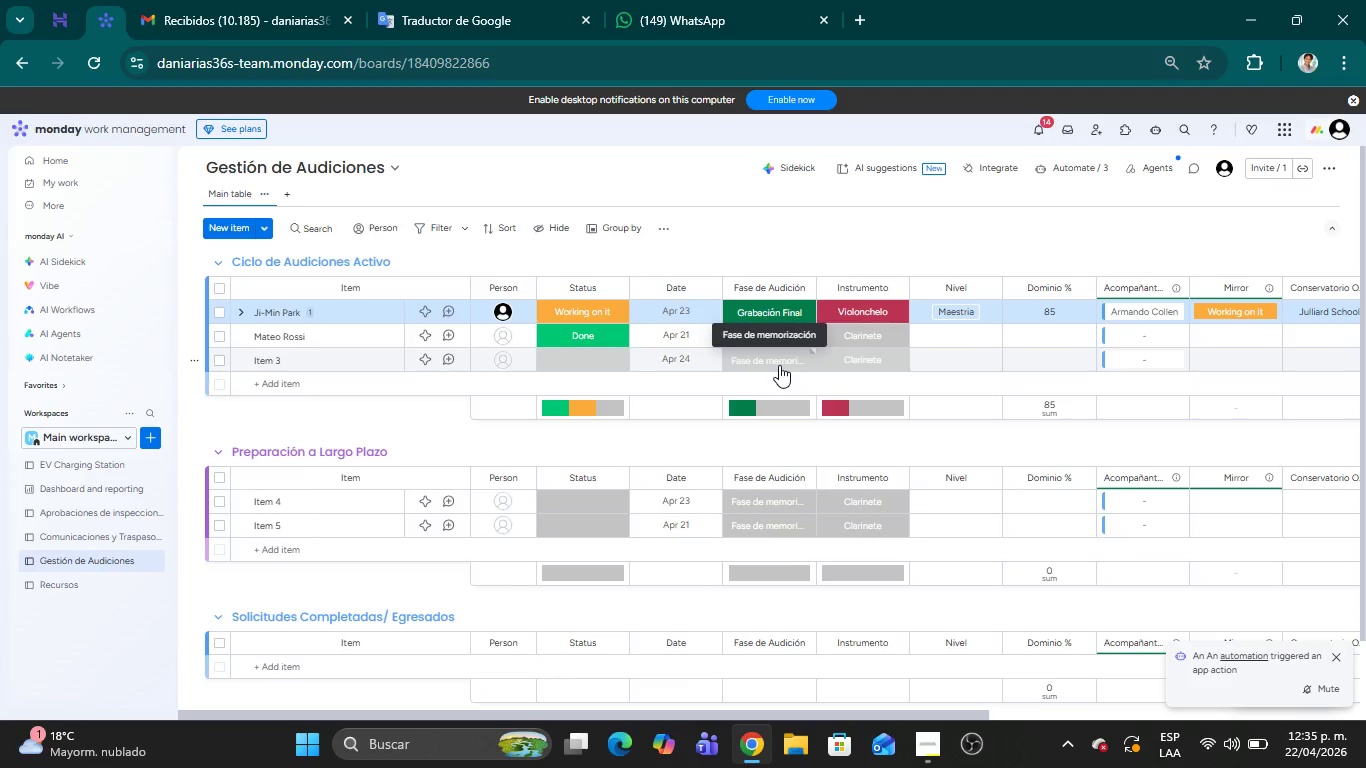 
left_click_drag(start_coordinate=[896, 714], to_coordinate=[1291, 700])
 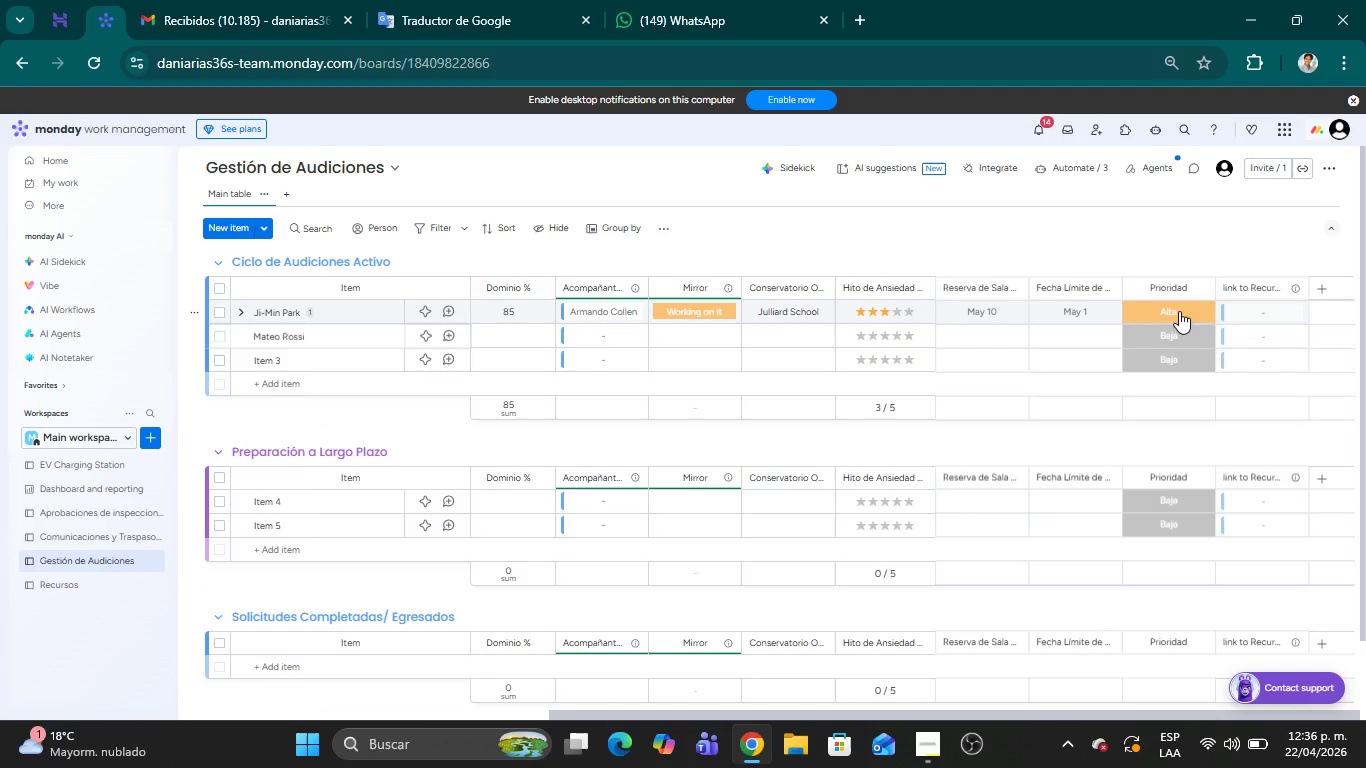 
left_click([1179, 314])
 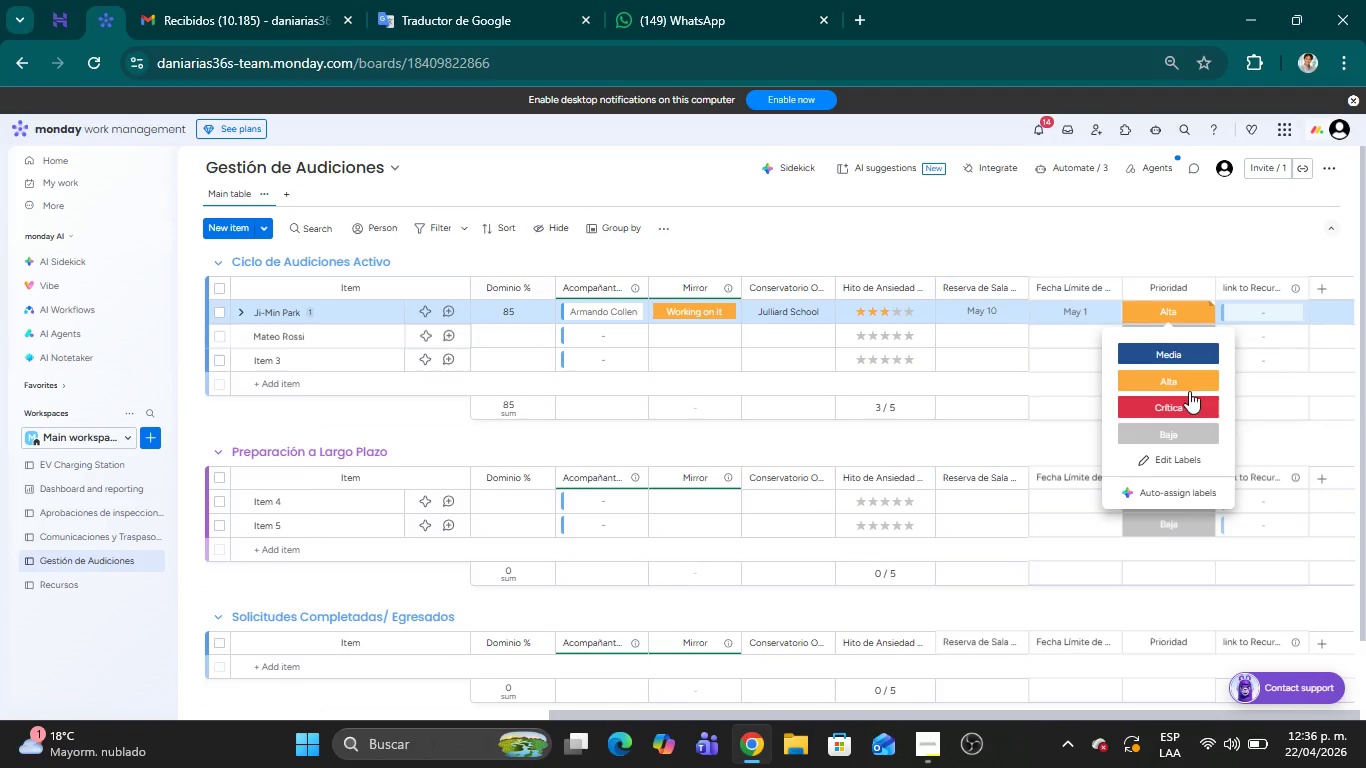 
left_click([1180, 402])
 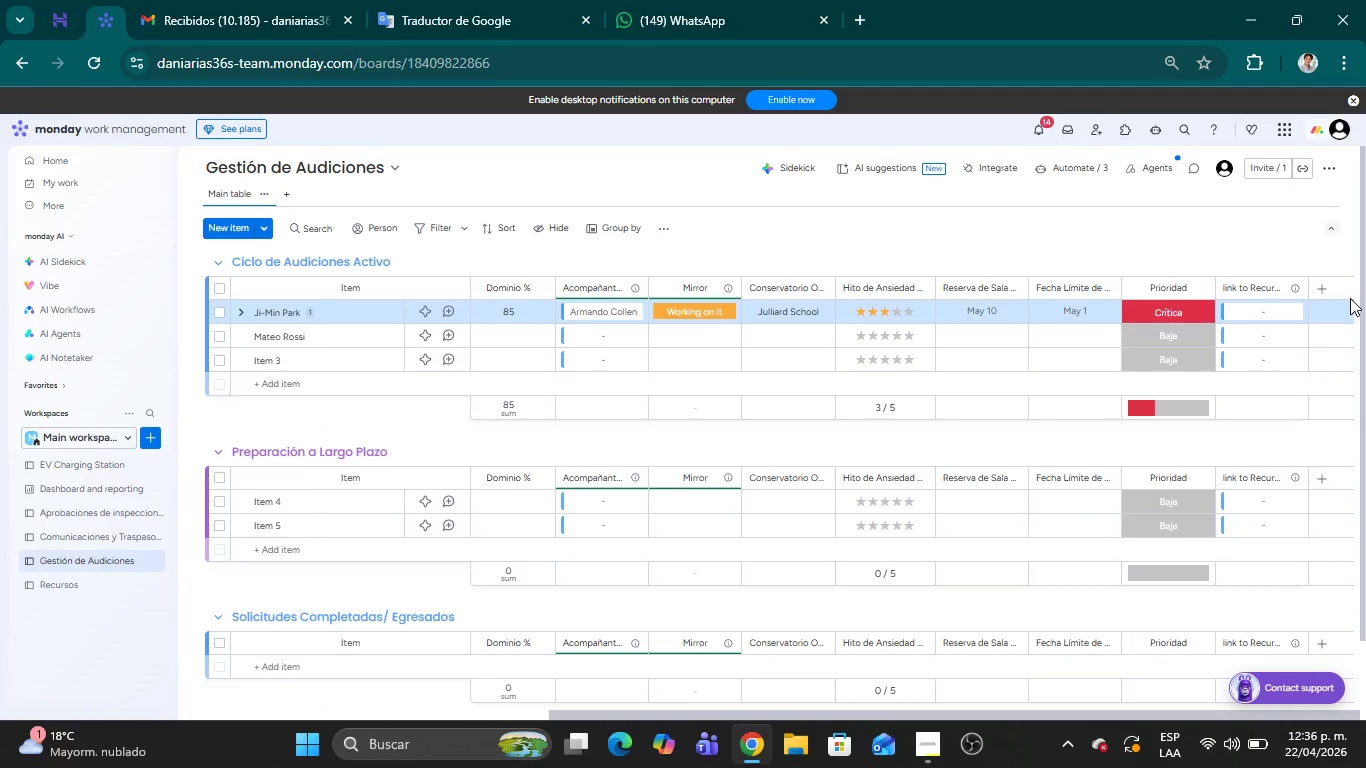 
wait(11.12)
 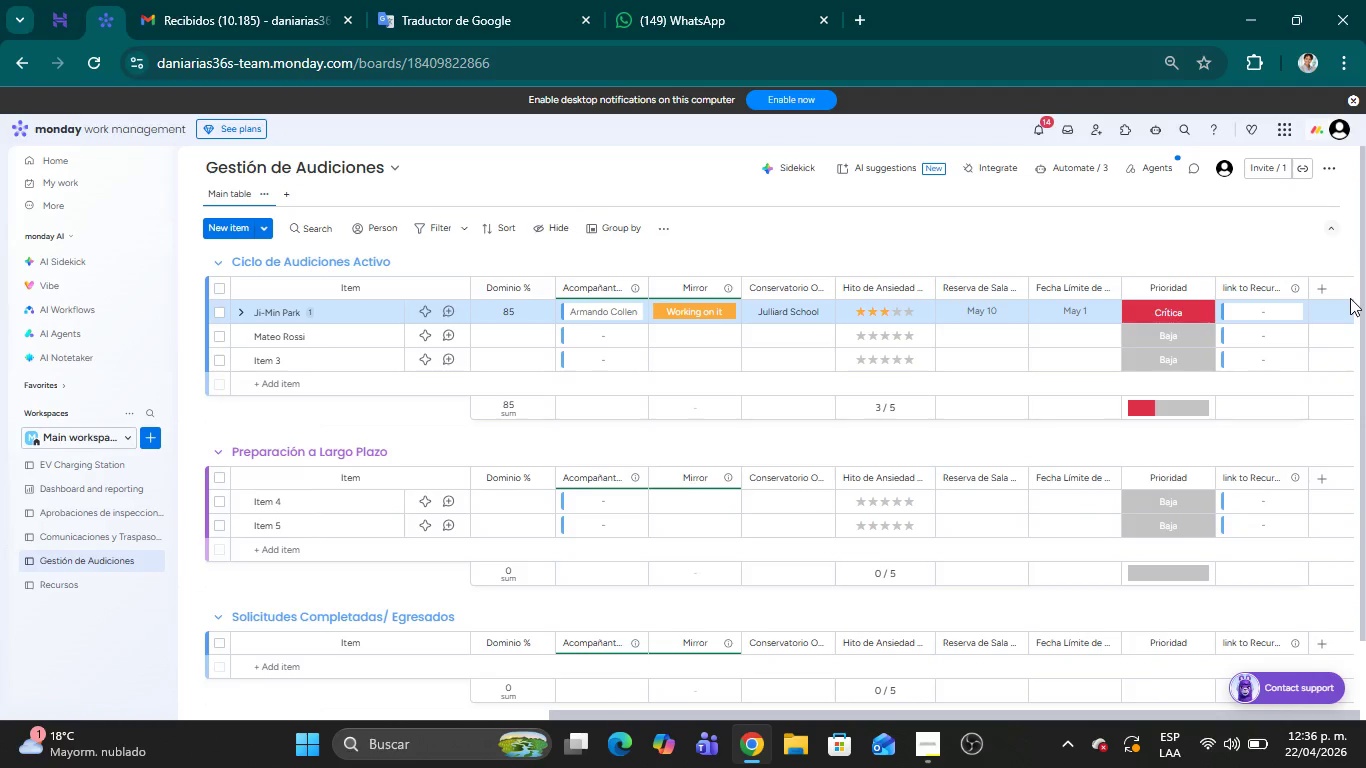 
left_click_drag(start_coordinate=[610, 716], to_coordinate=[205, 730])
 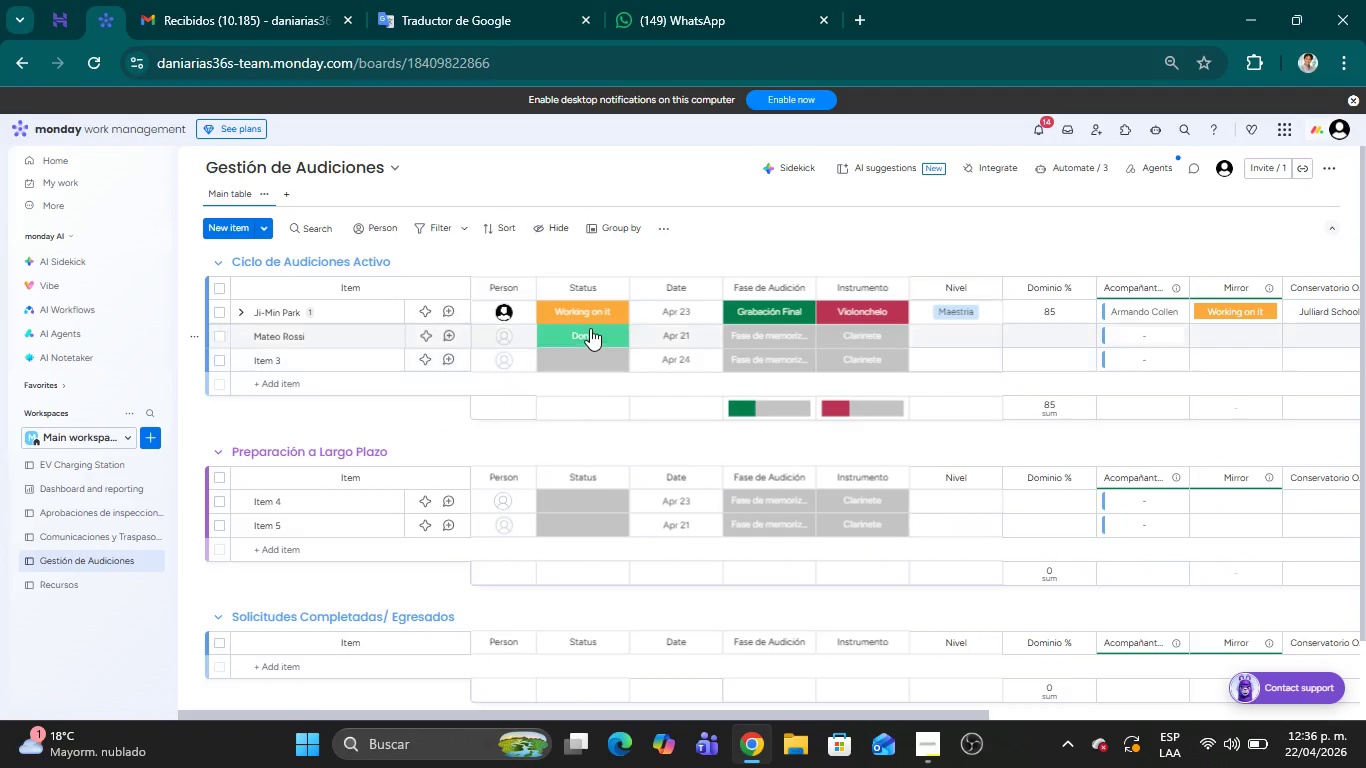 
mouse_move([583, 283])
 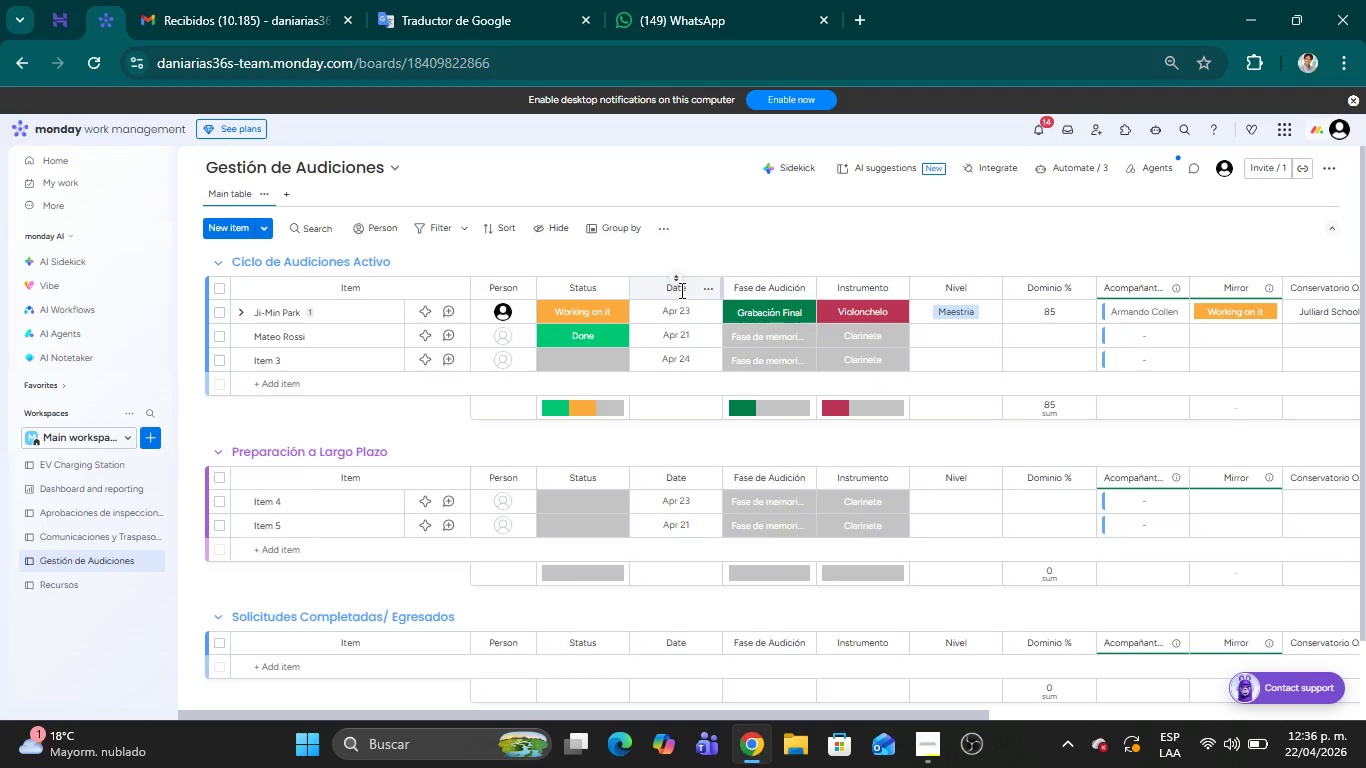 
left_click([712, 291])
 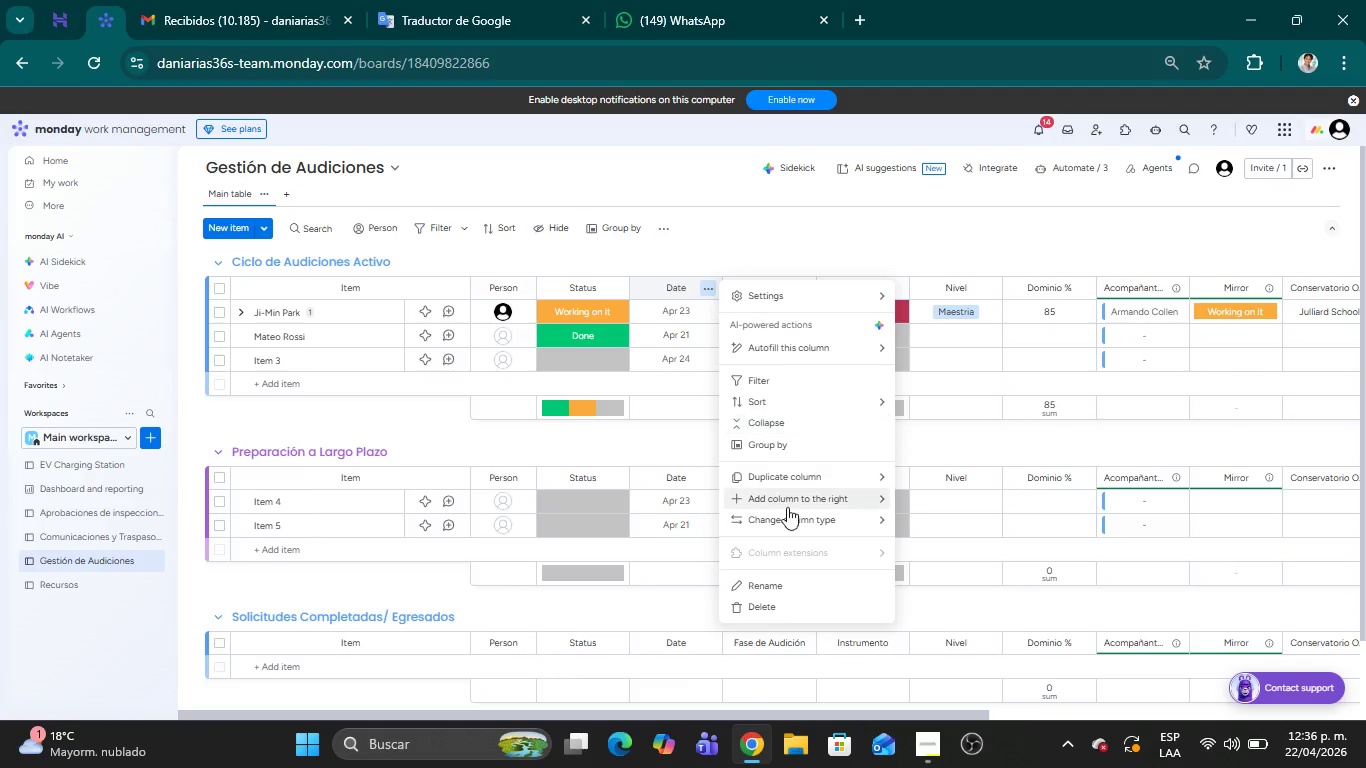 
left_click([781, 604])
 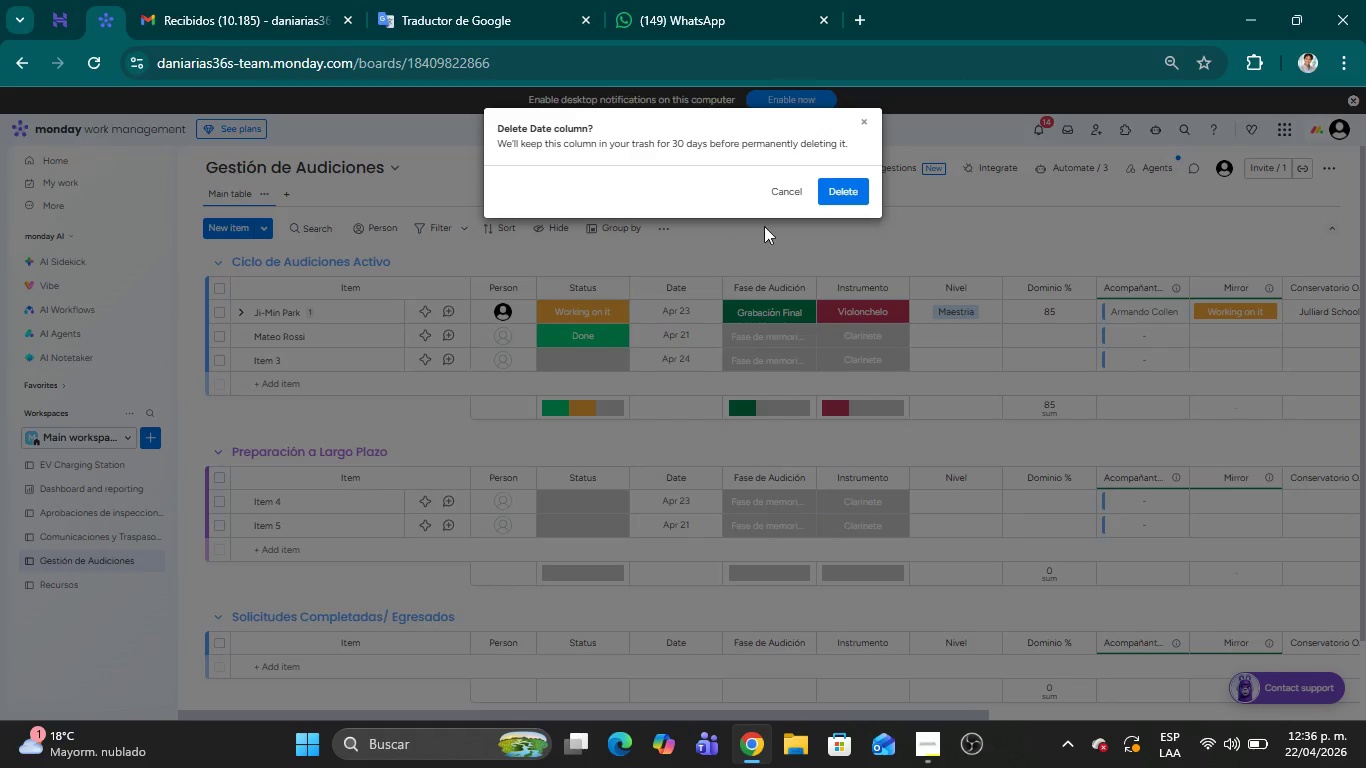 
left_click([854, 193])
 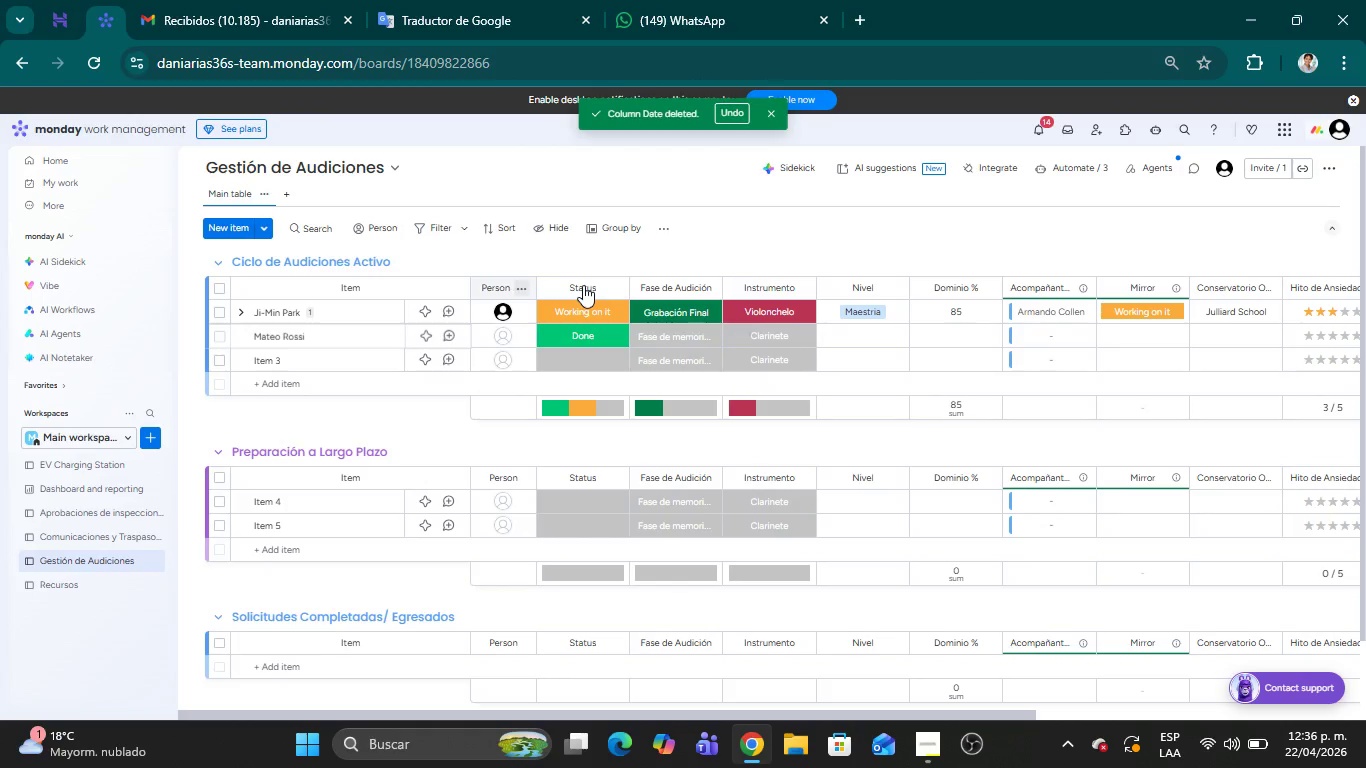 
left_click([616, 286])
 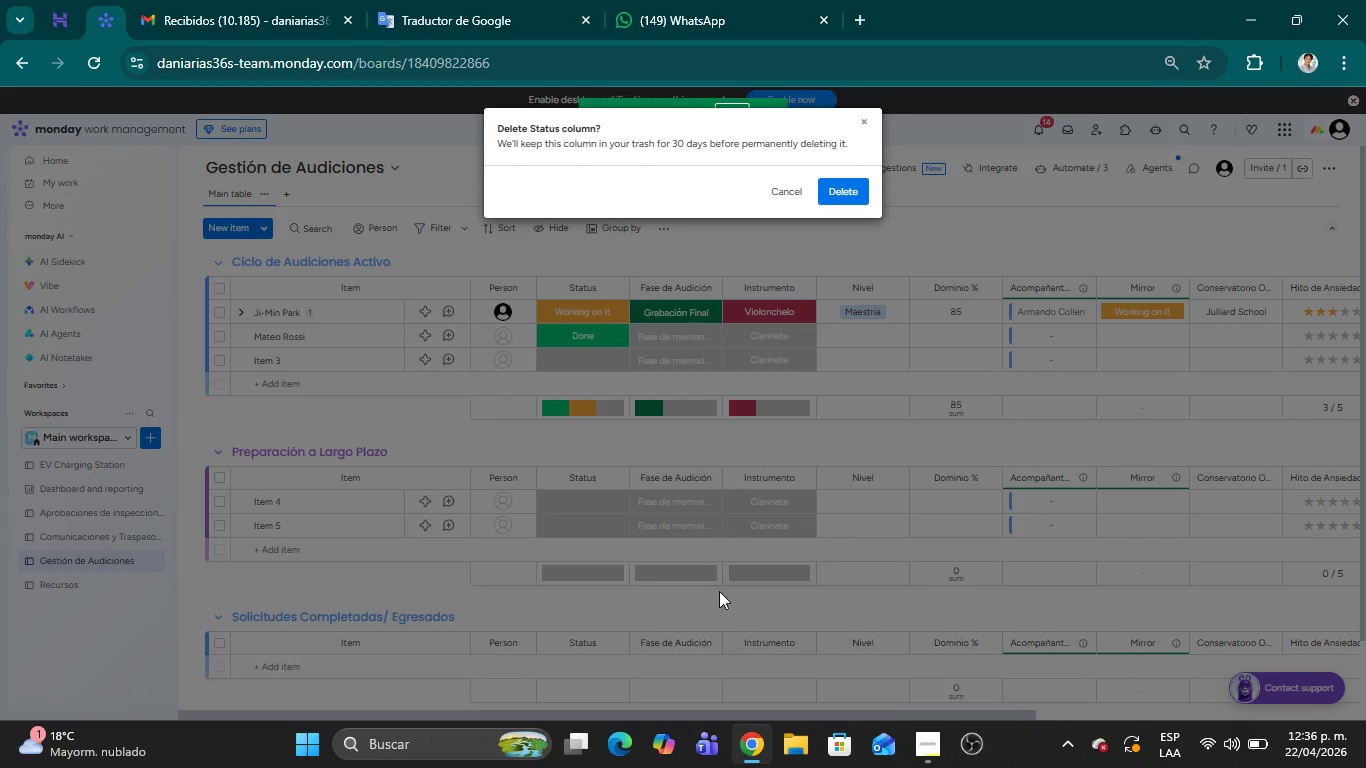 
wait(5.73)
 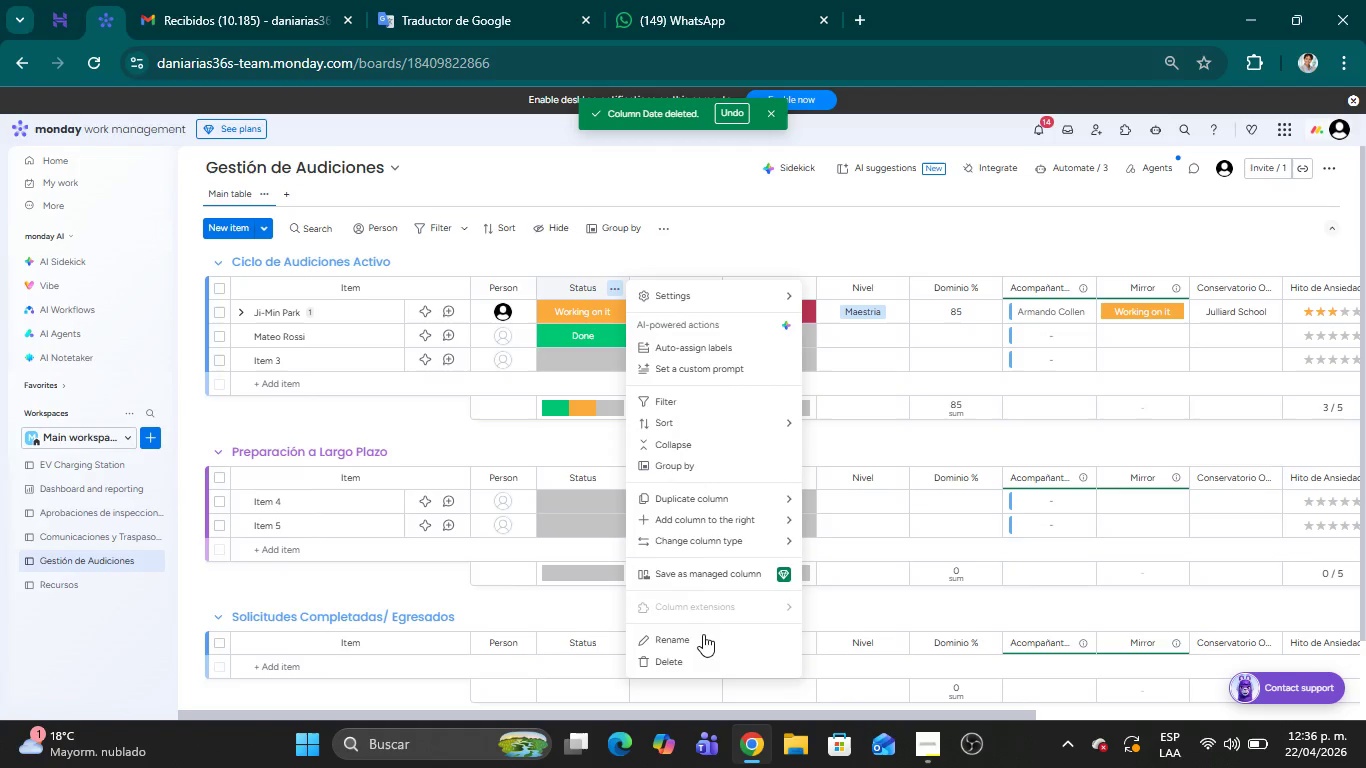 
left_click([841, 187])
 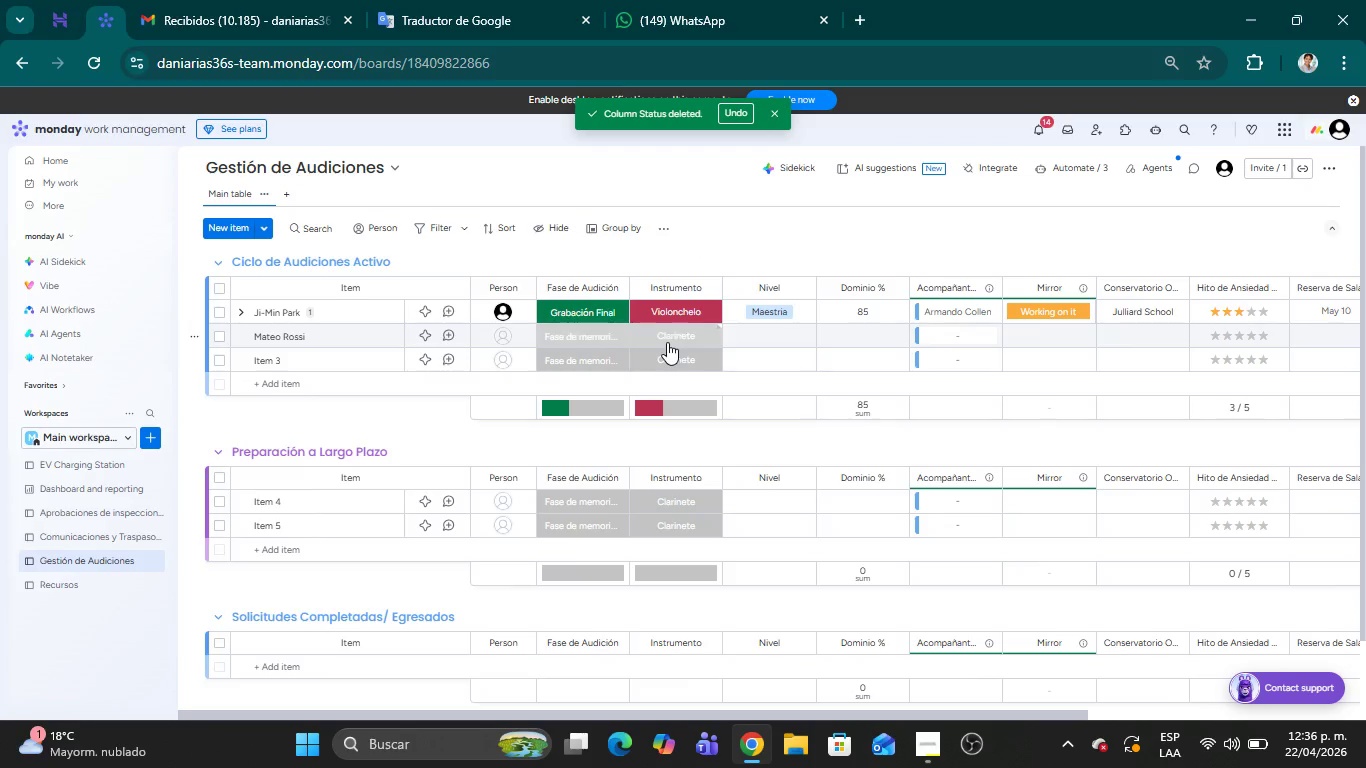 
wait(5.83)
 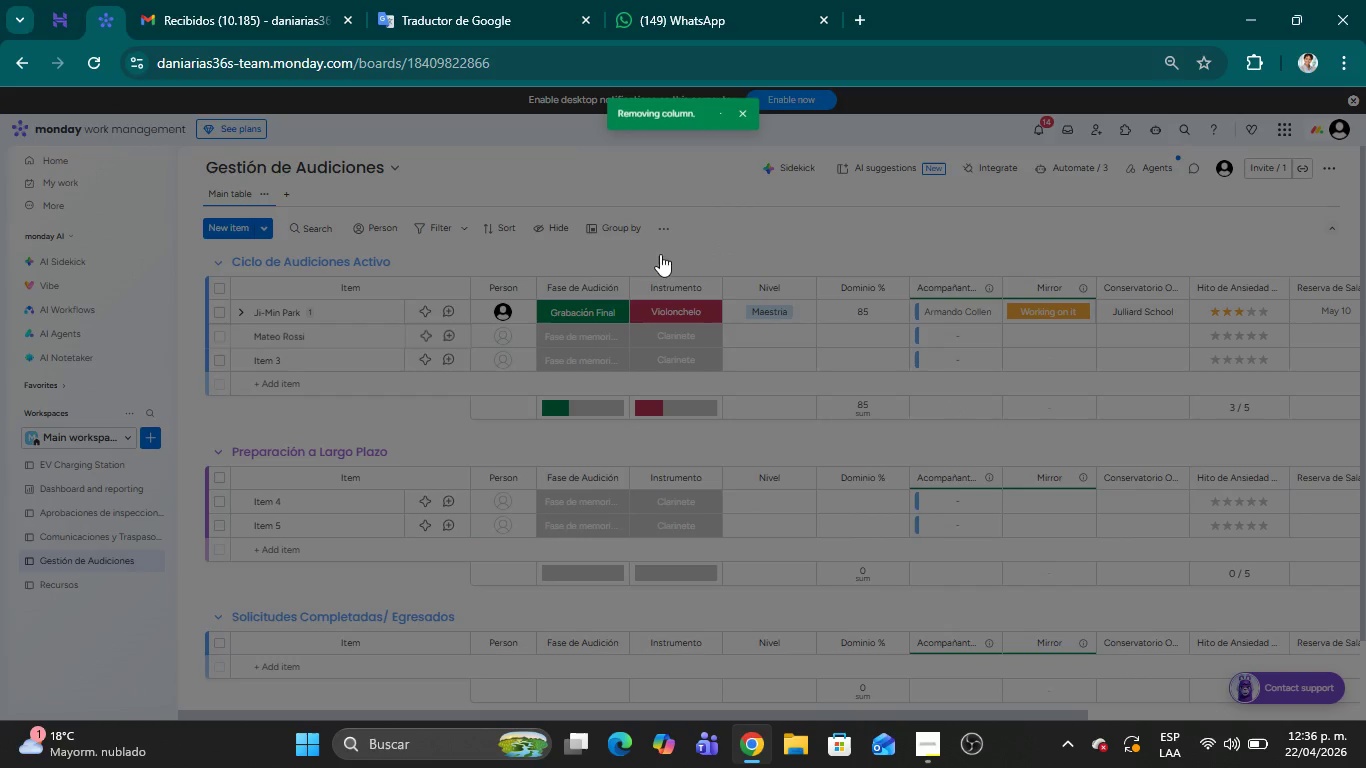 
left_click([669, 335])
 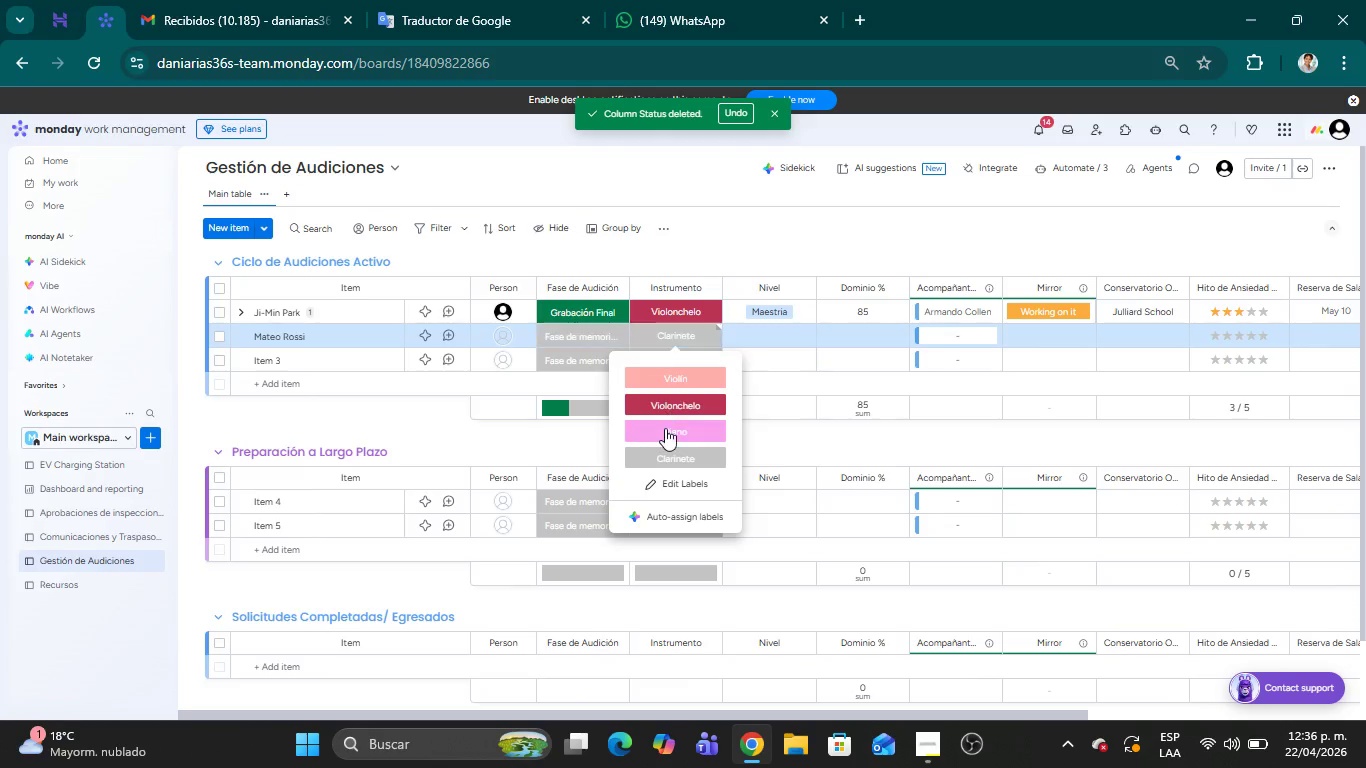 
left_click([665, 429])
 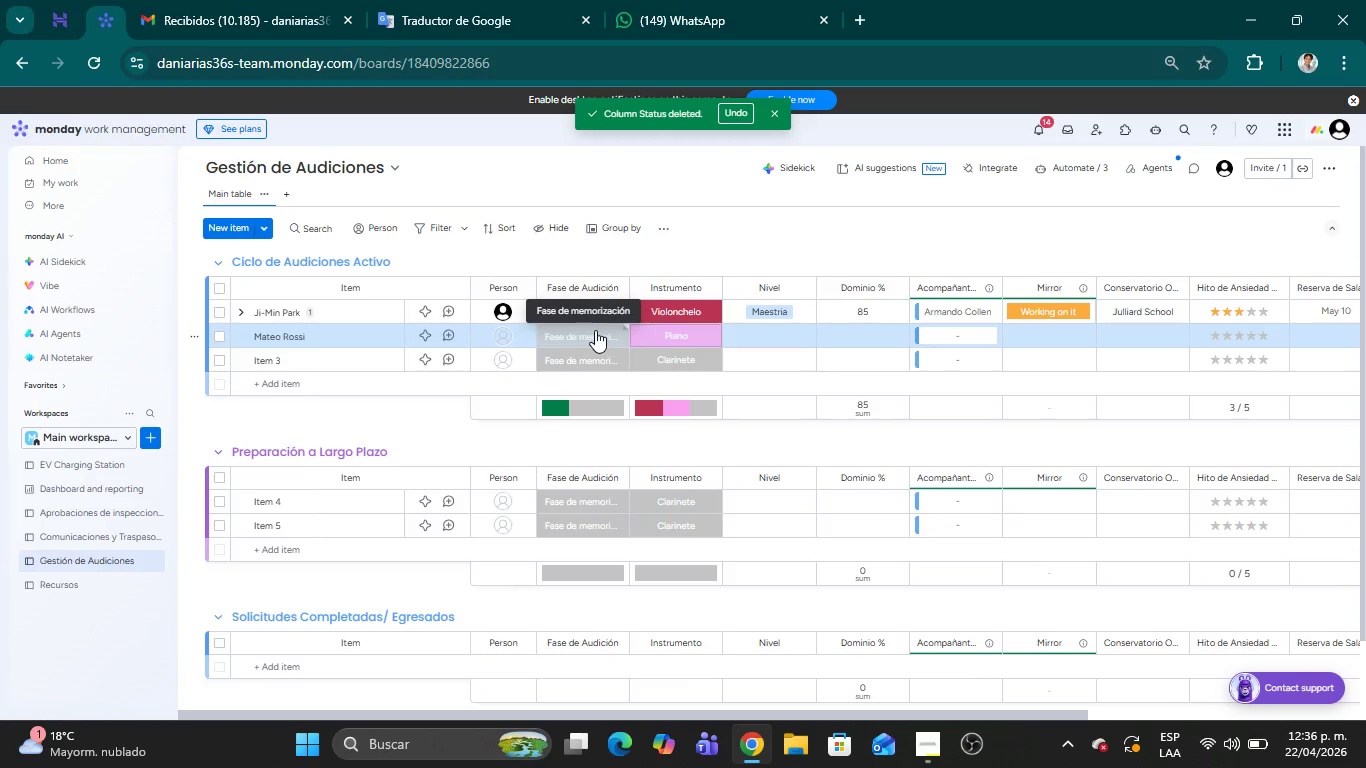 
wait(8.89)
 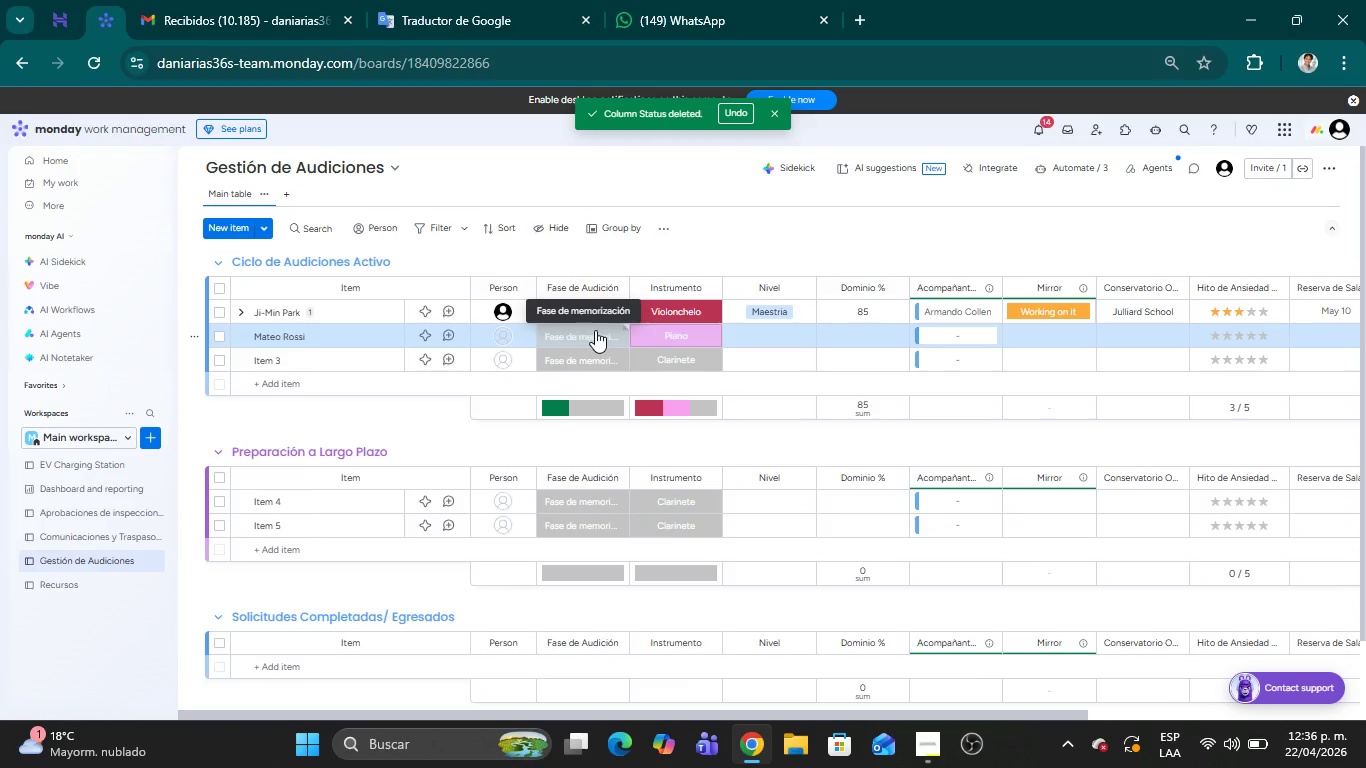 
left_click([789, 331])
 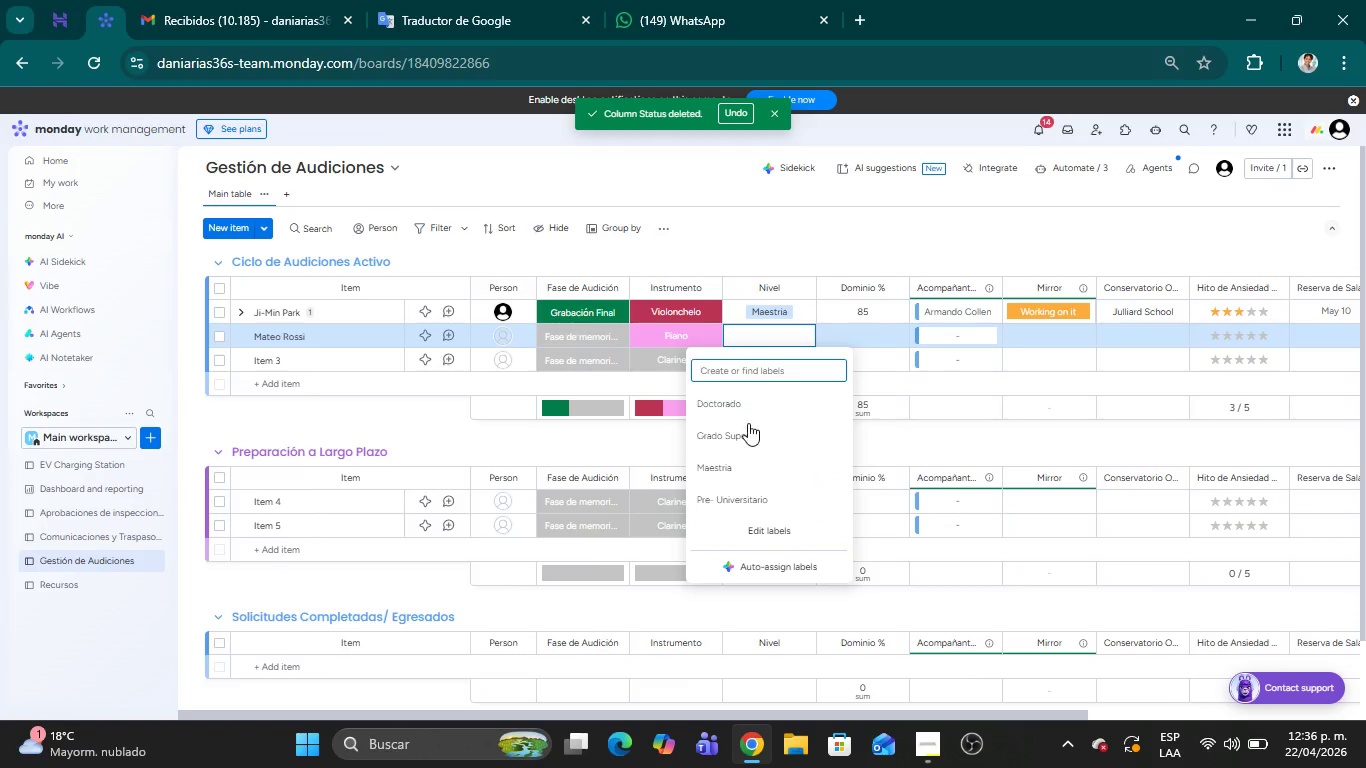 
left_click([742, 432])
 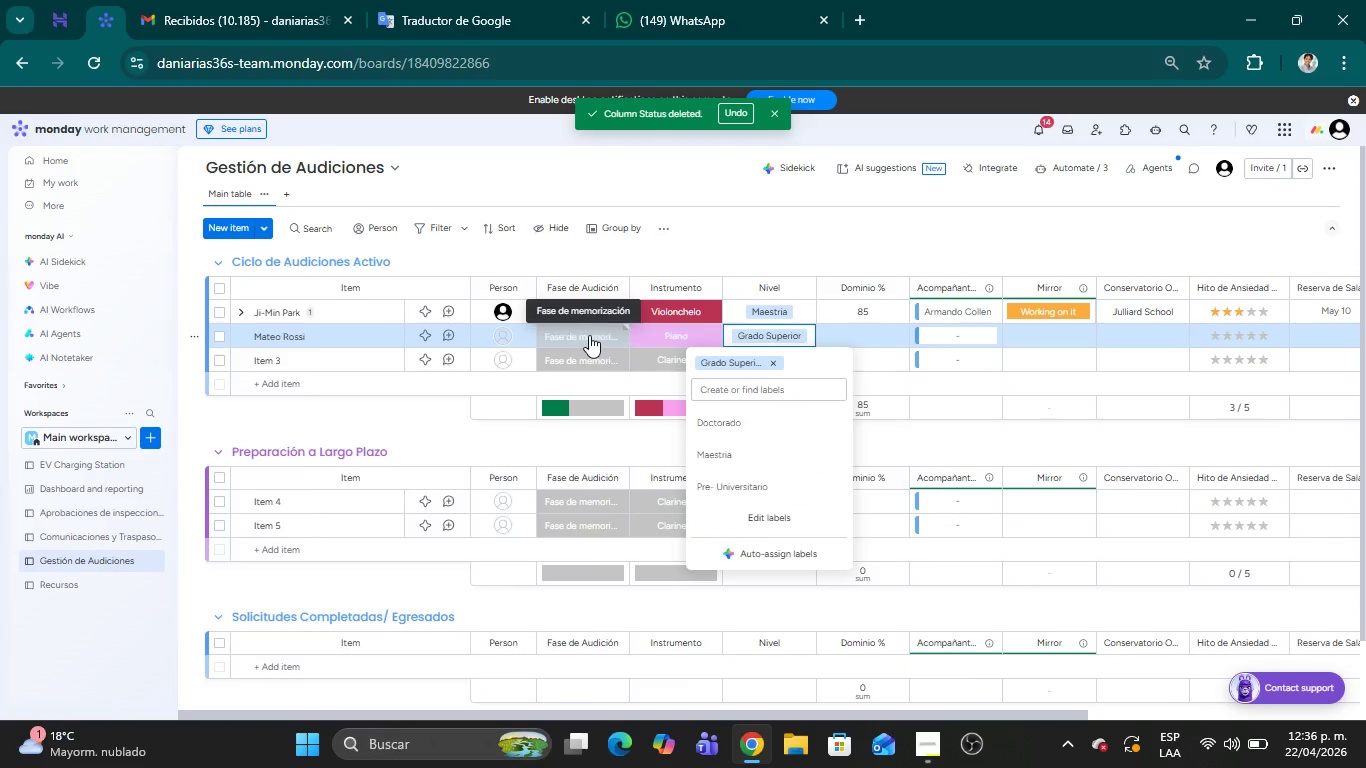 
wait(8.8)
 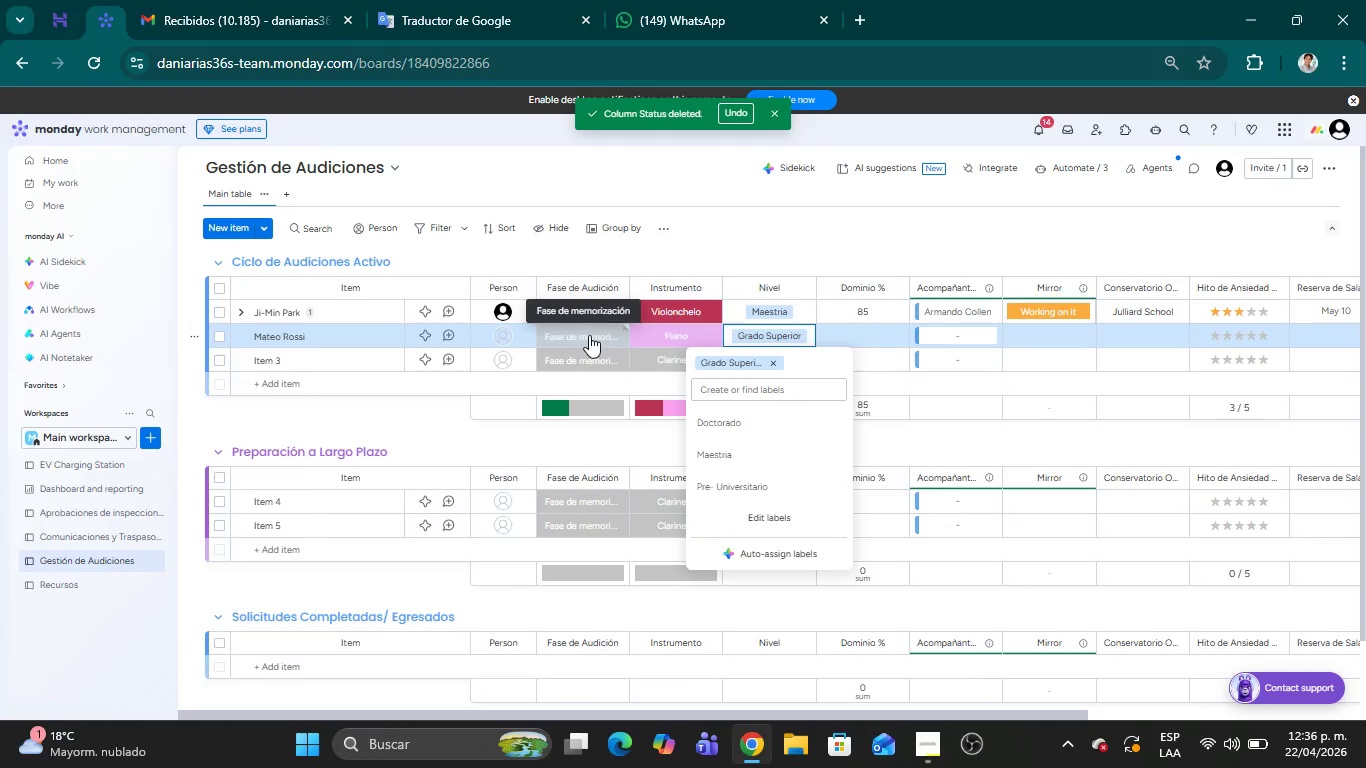 
left_click([589, 335])
 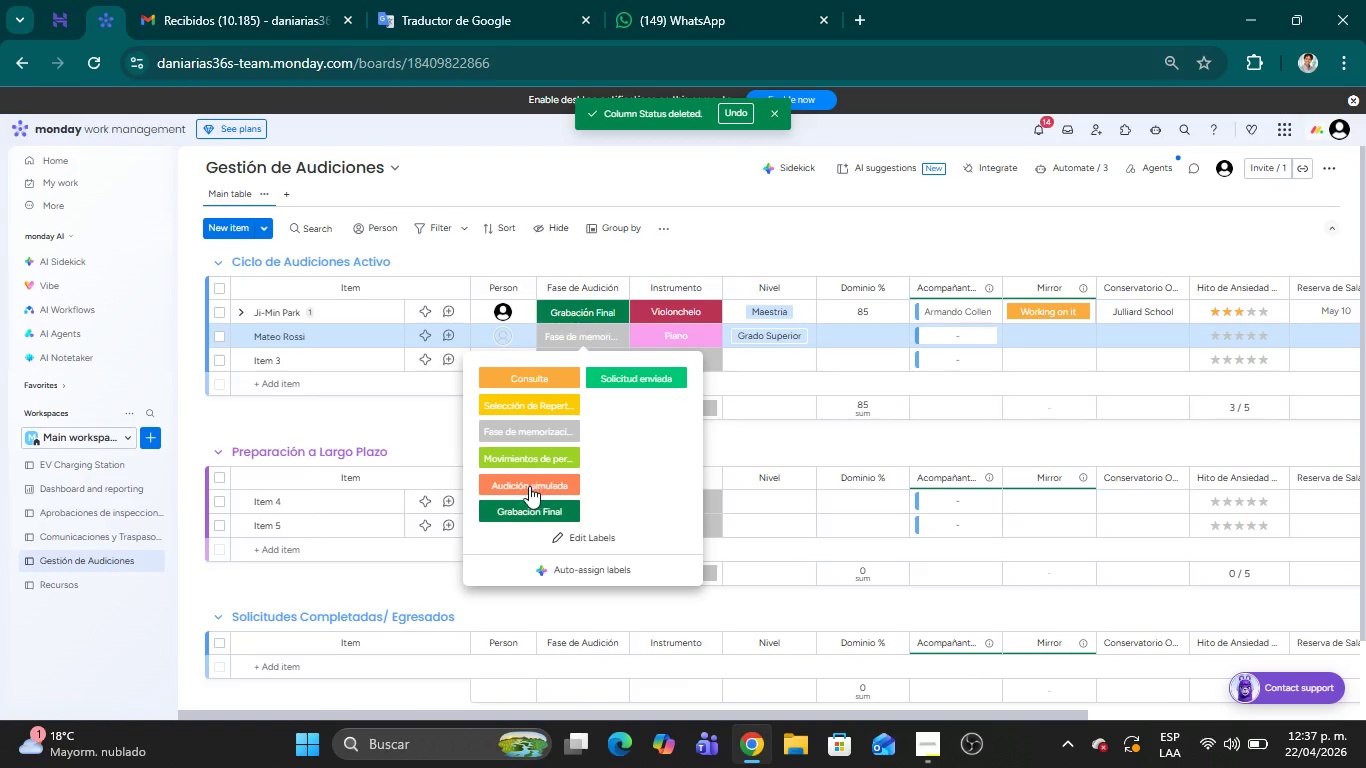 
wait(22.41)
 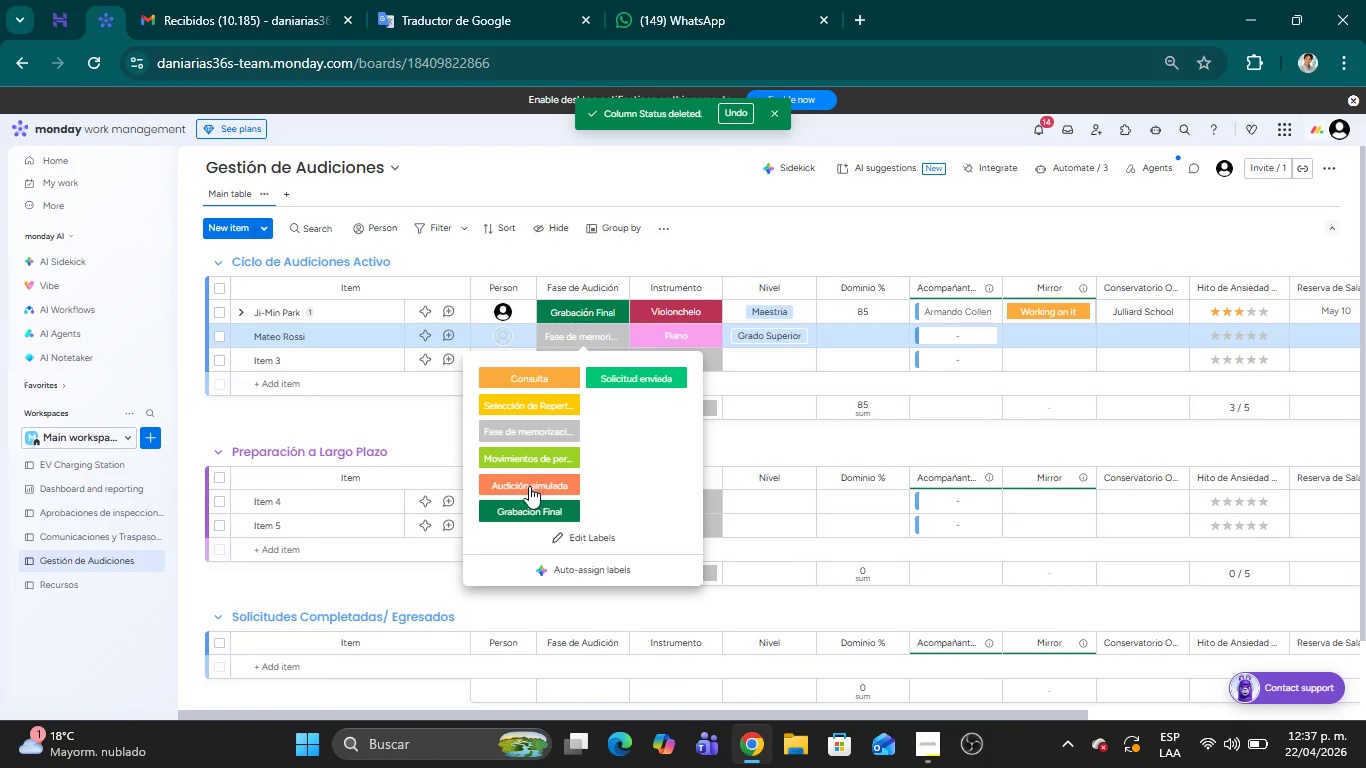 
left_click([576, 539])
 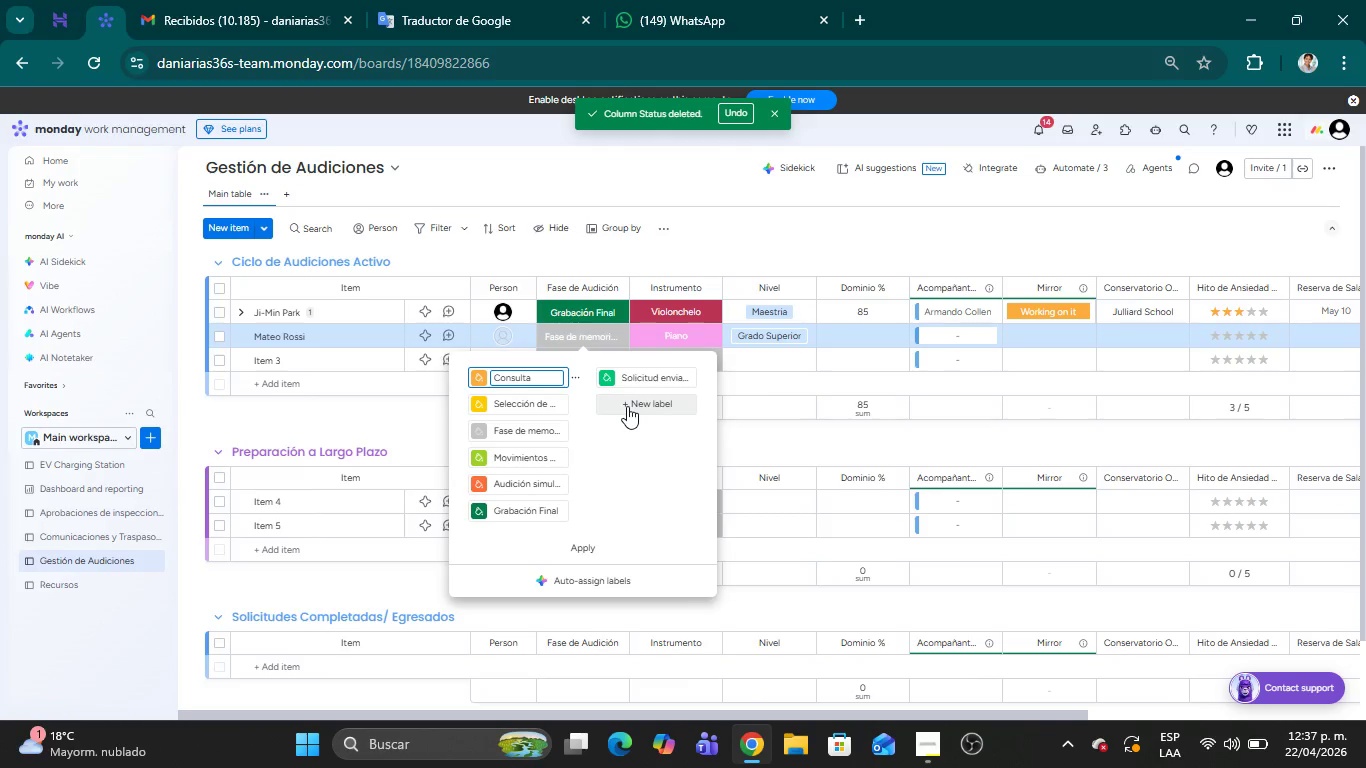 
left_click([627, 406])
 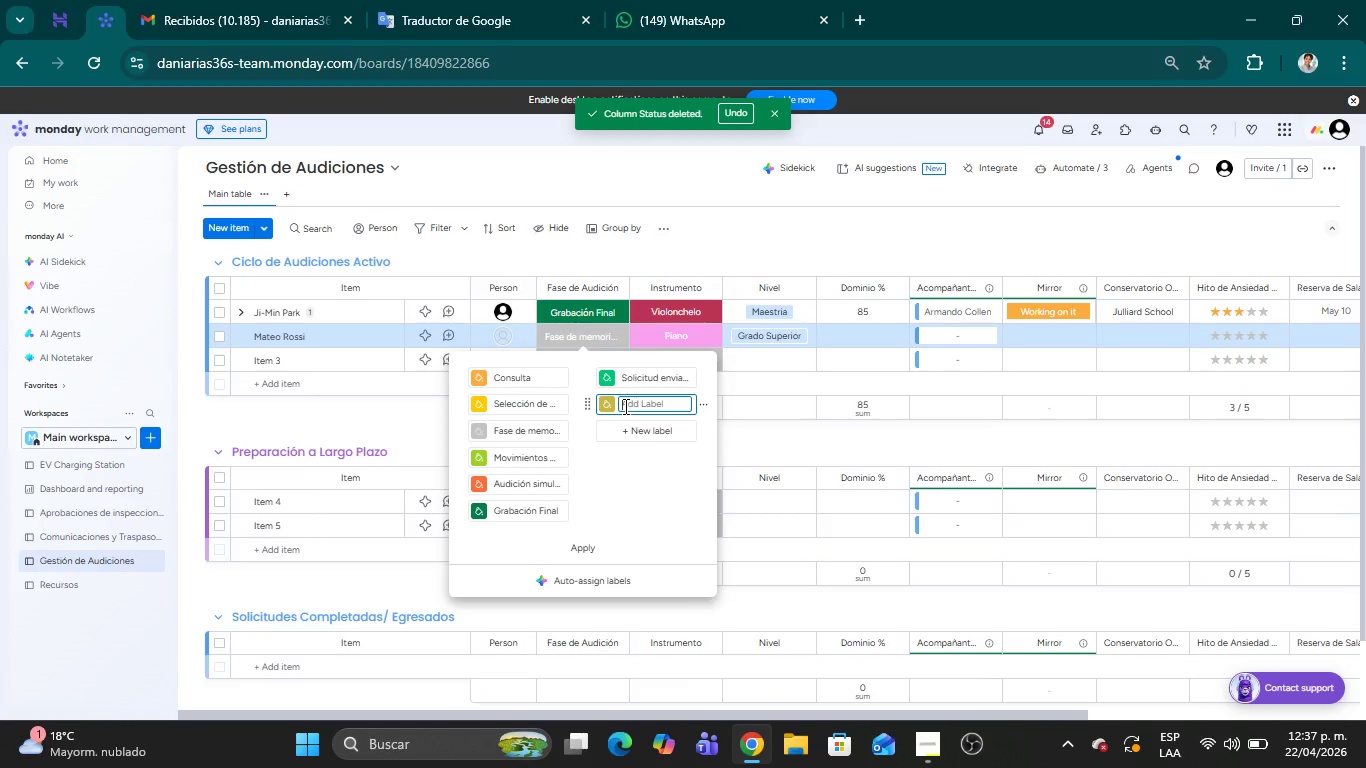 
type(Pr;actica Intensva)
 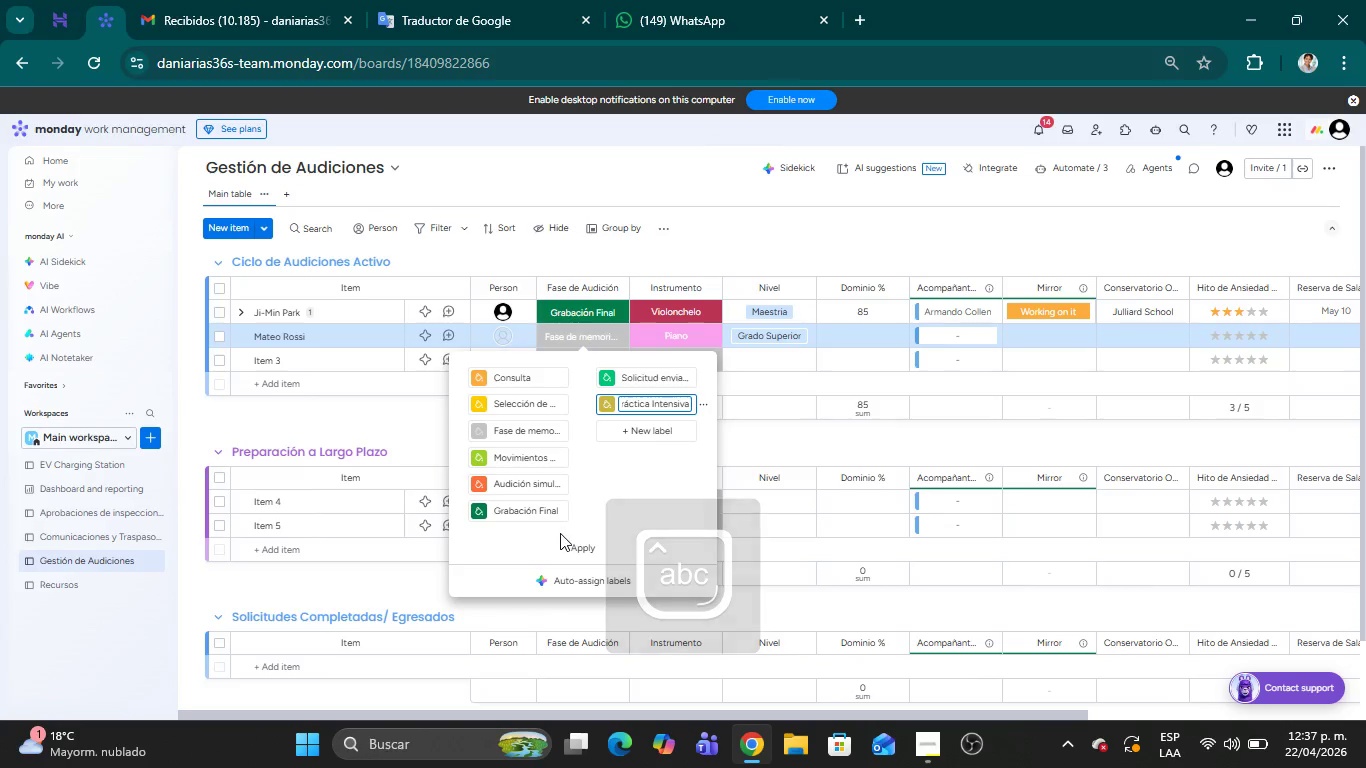 
left_click([586, 545])
 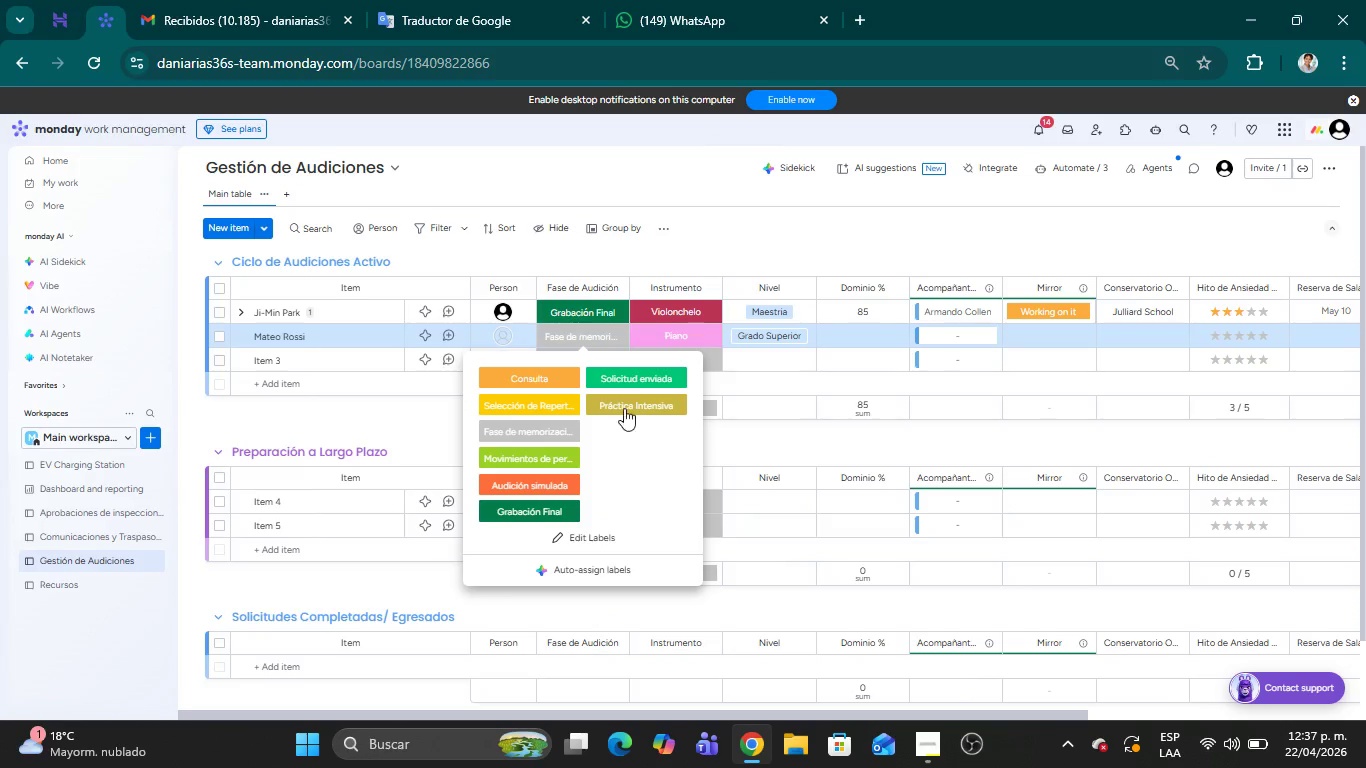 
left_click([640, 403])
 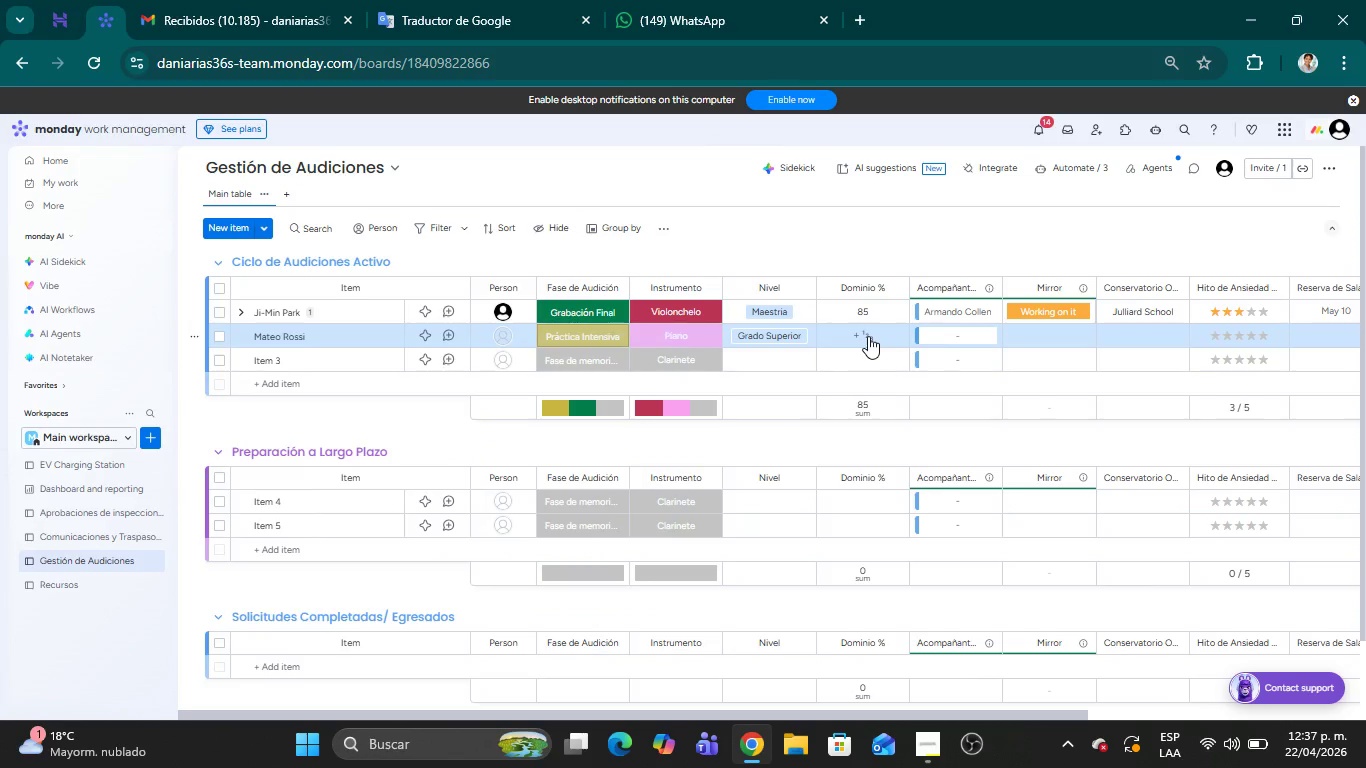 
left_click([868, 336])
 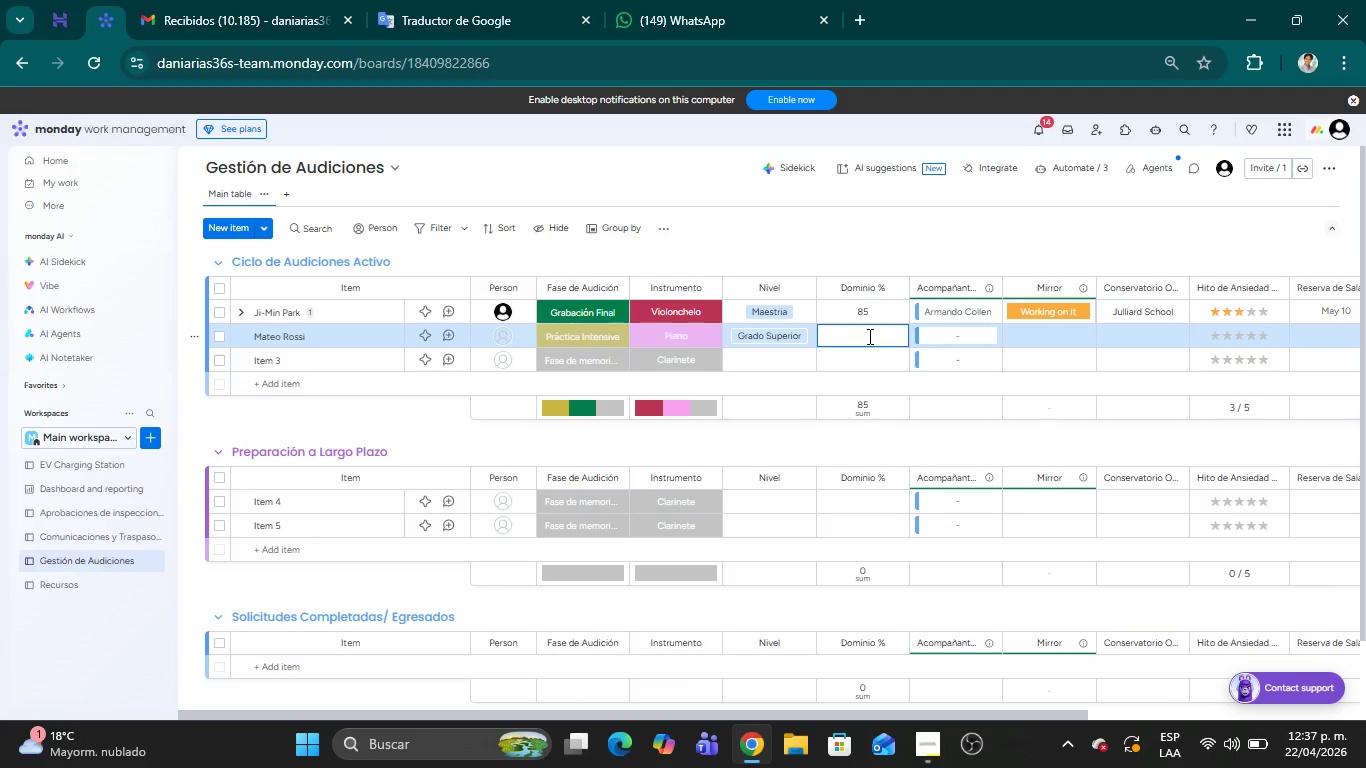 
type(92)
 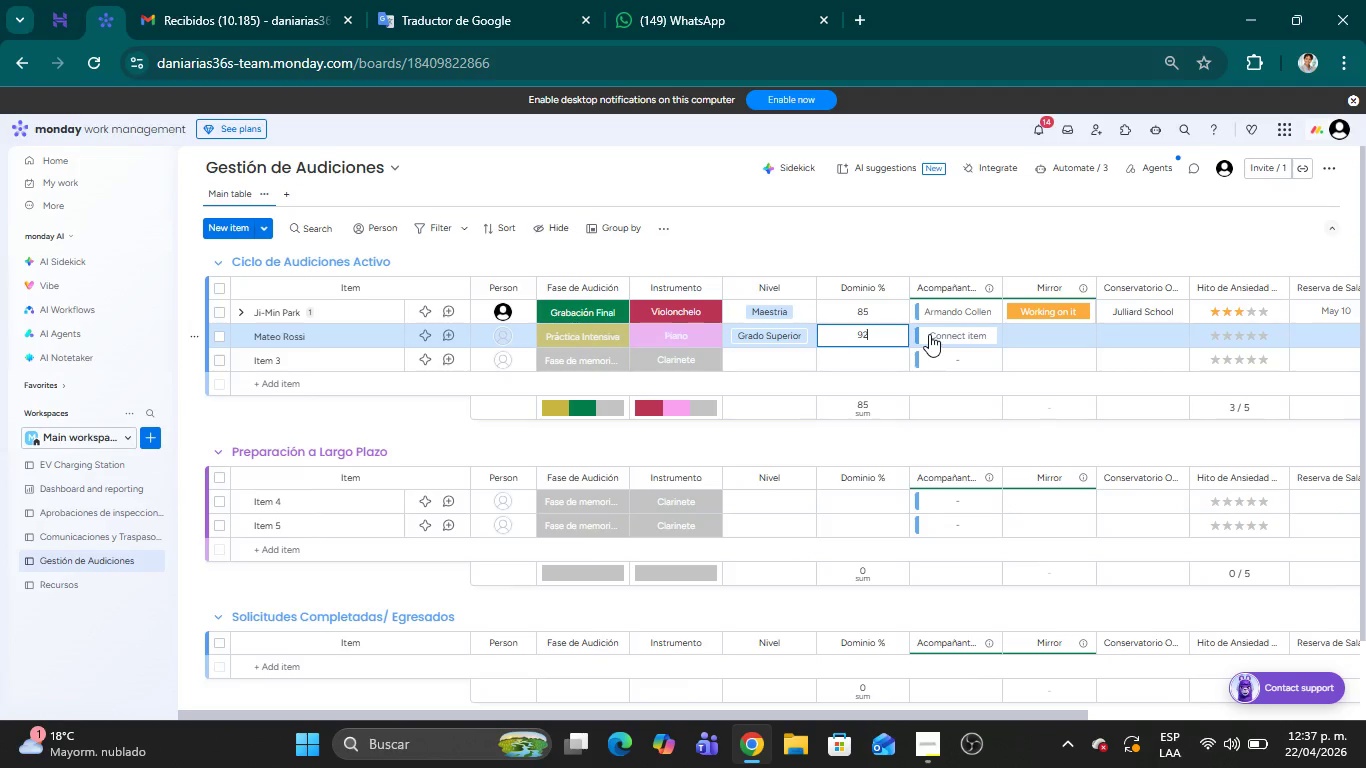 
wait(8.66)
 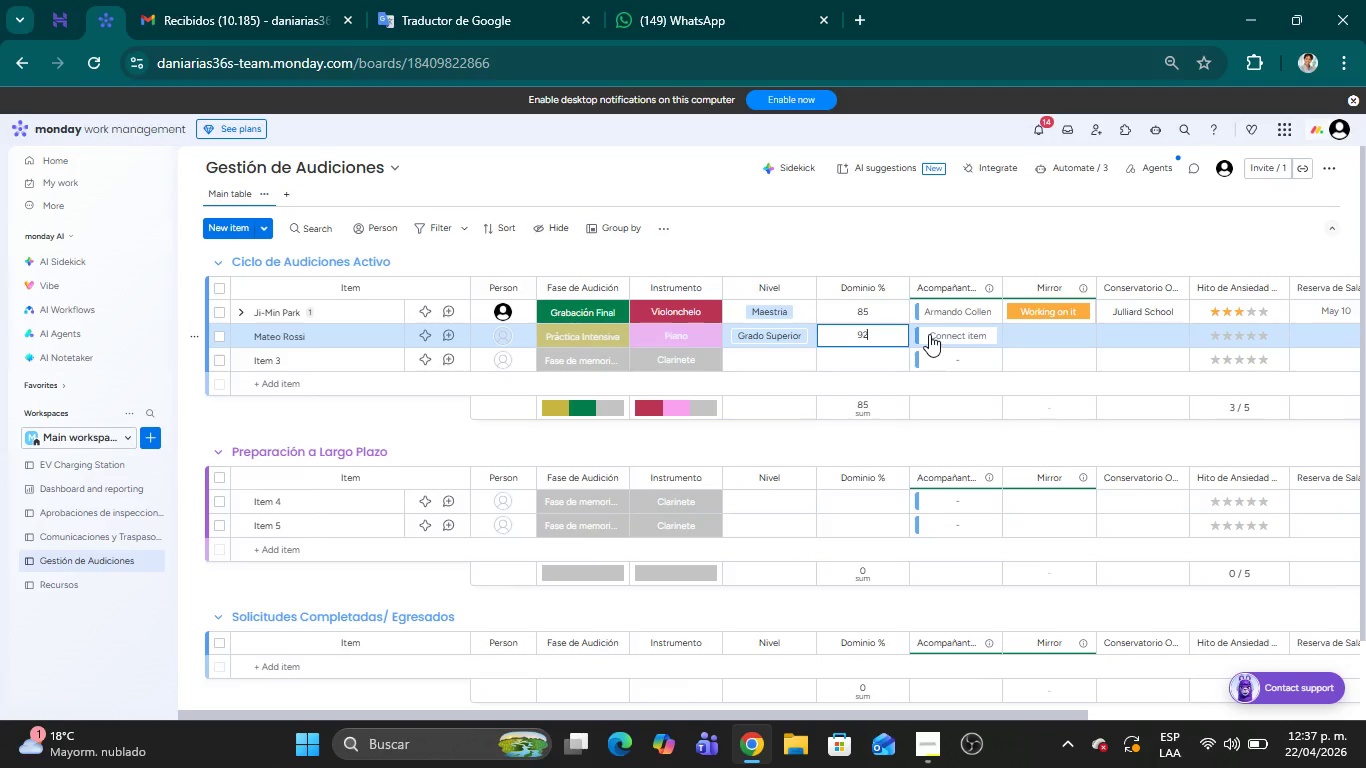 
left_click([1228, 338])
 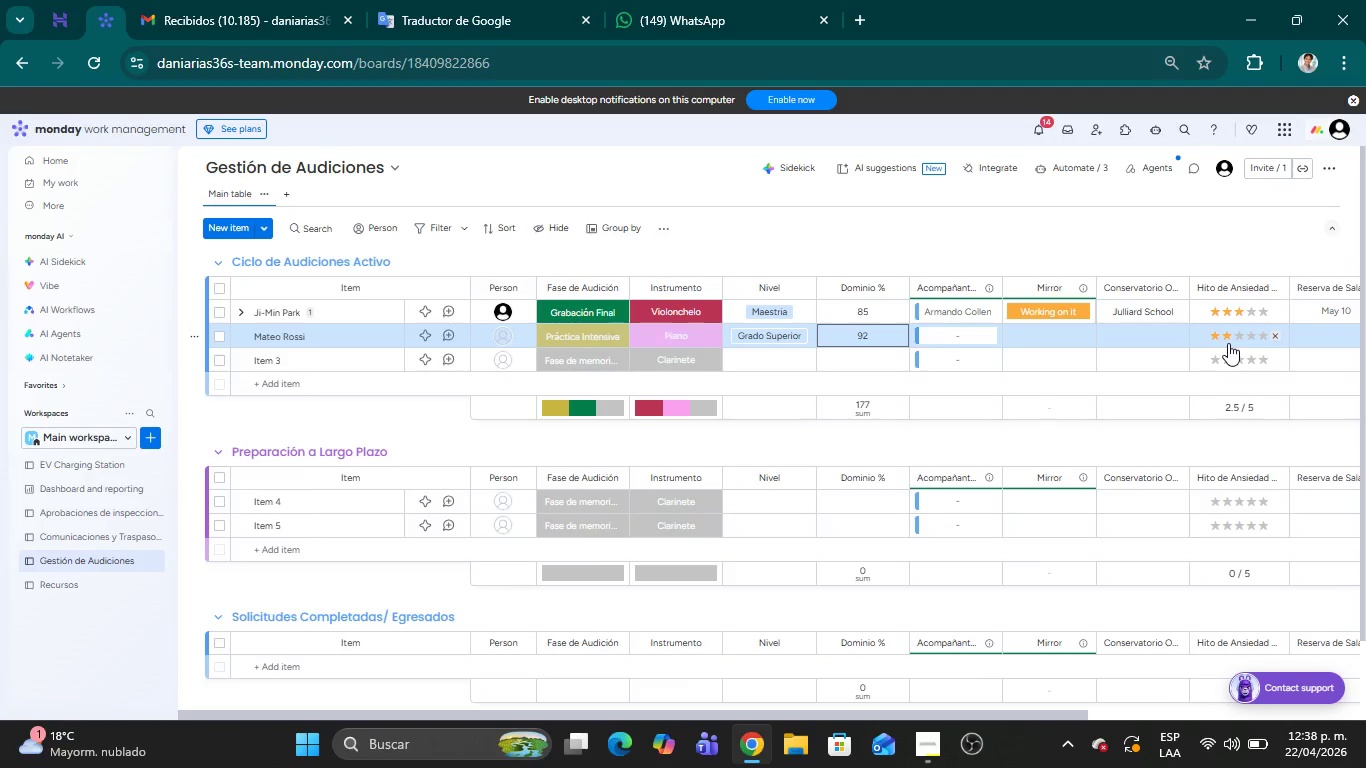 
left_click([948, 333])
 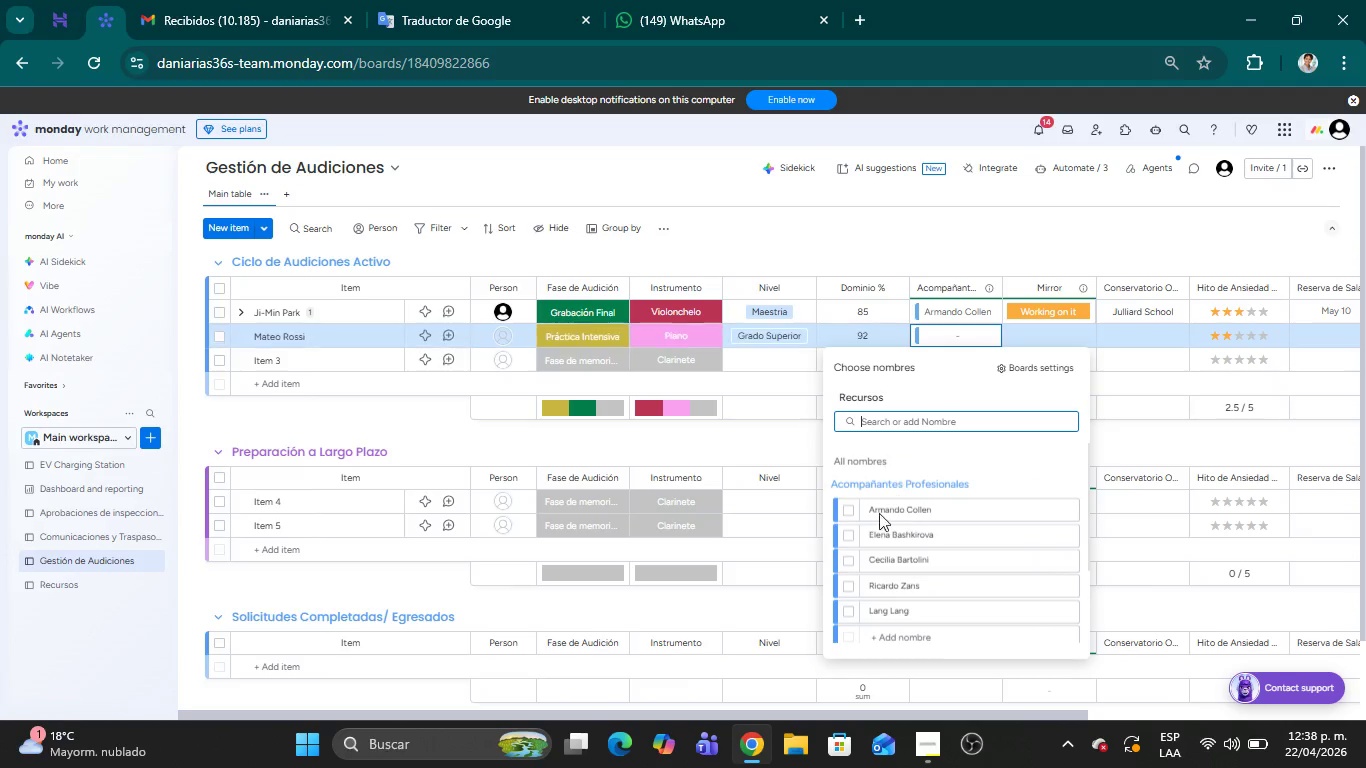 
left_click([848, 534])
 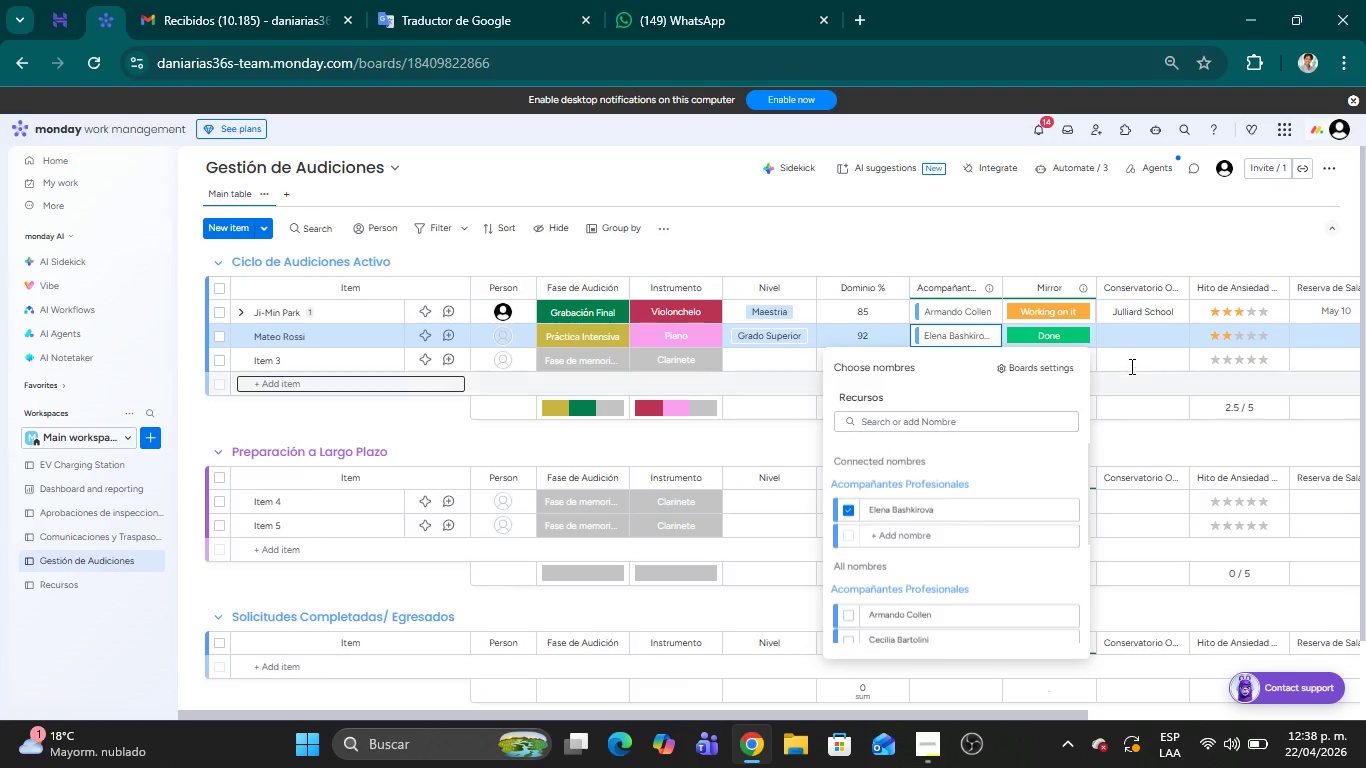 
left_click([1135, 335])
 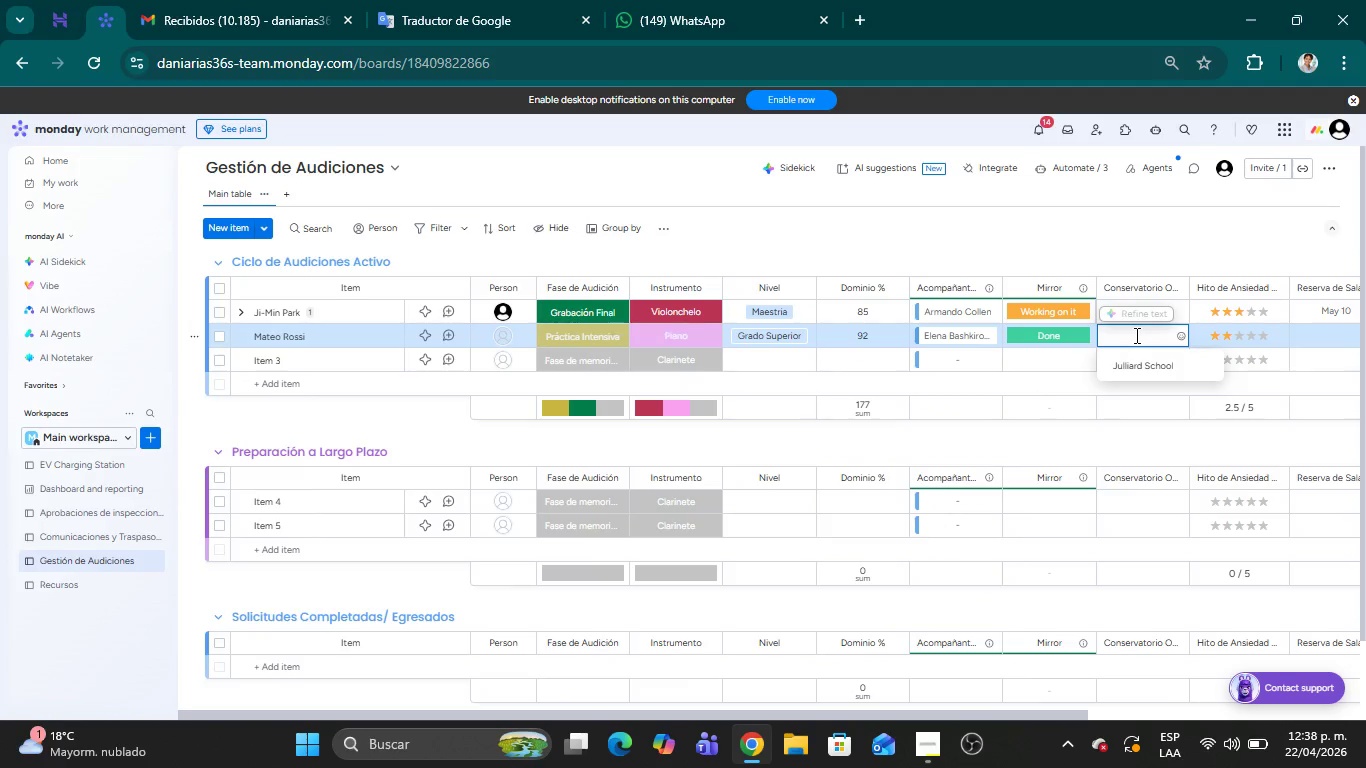 
type(Conservastorio Mil;an)
 